 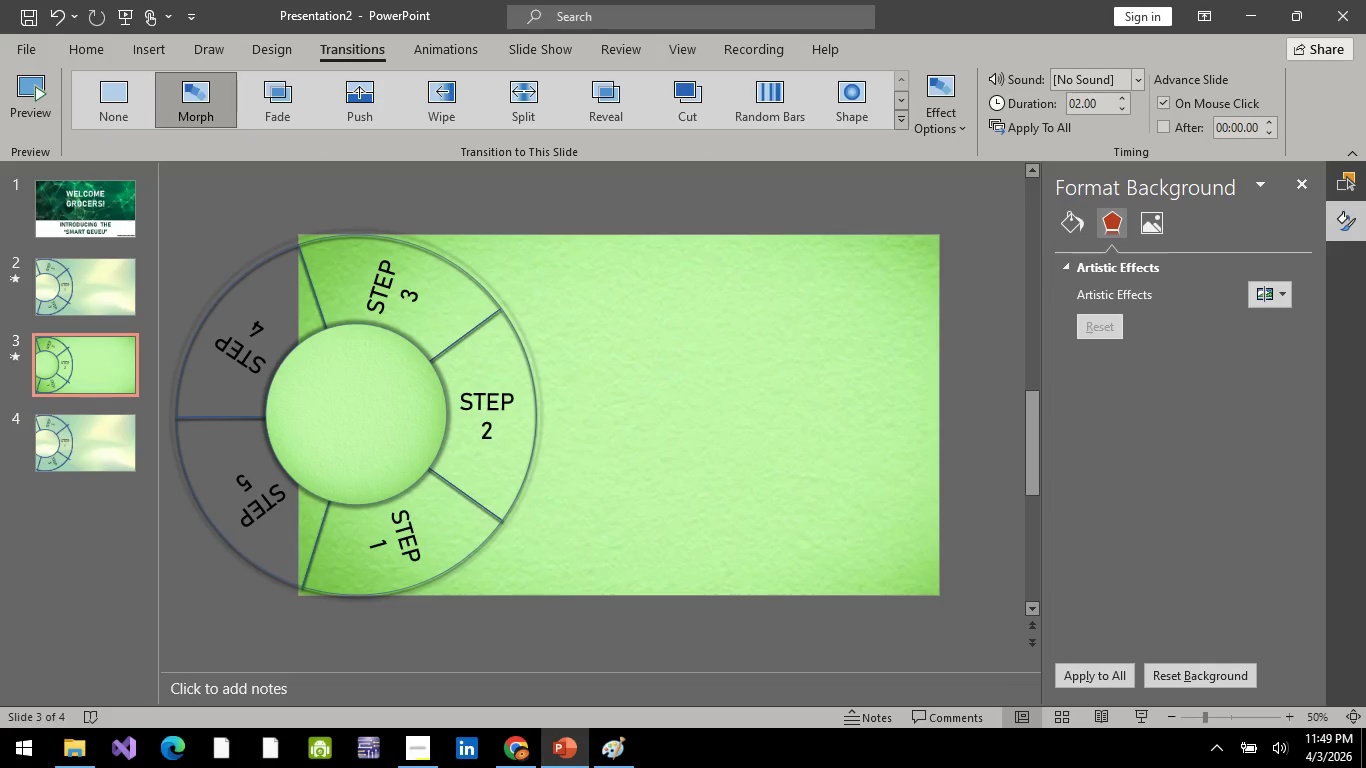 
left_click([146, 45])
 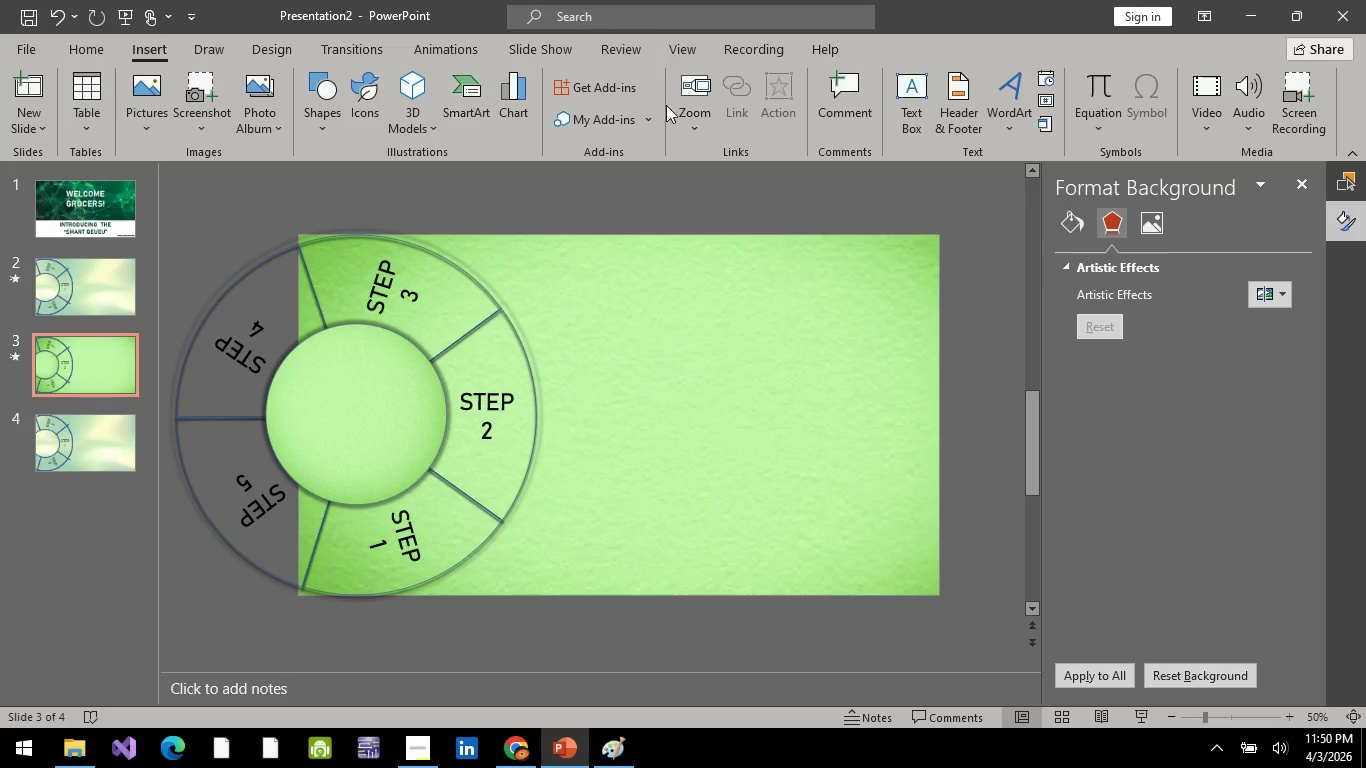 
left_click([901, 82])
 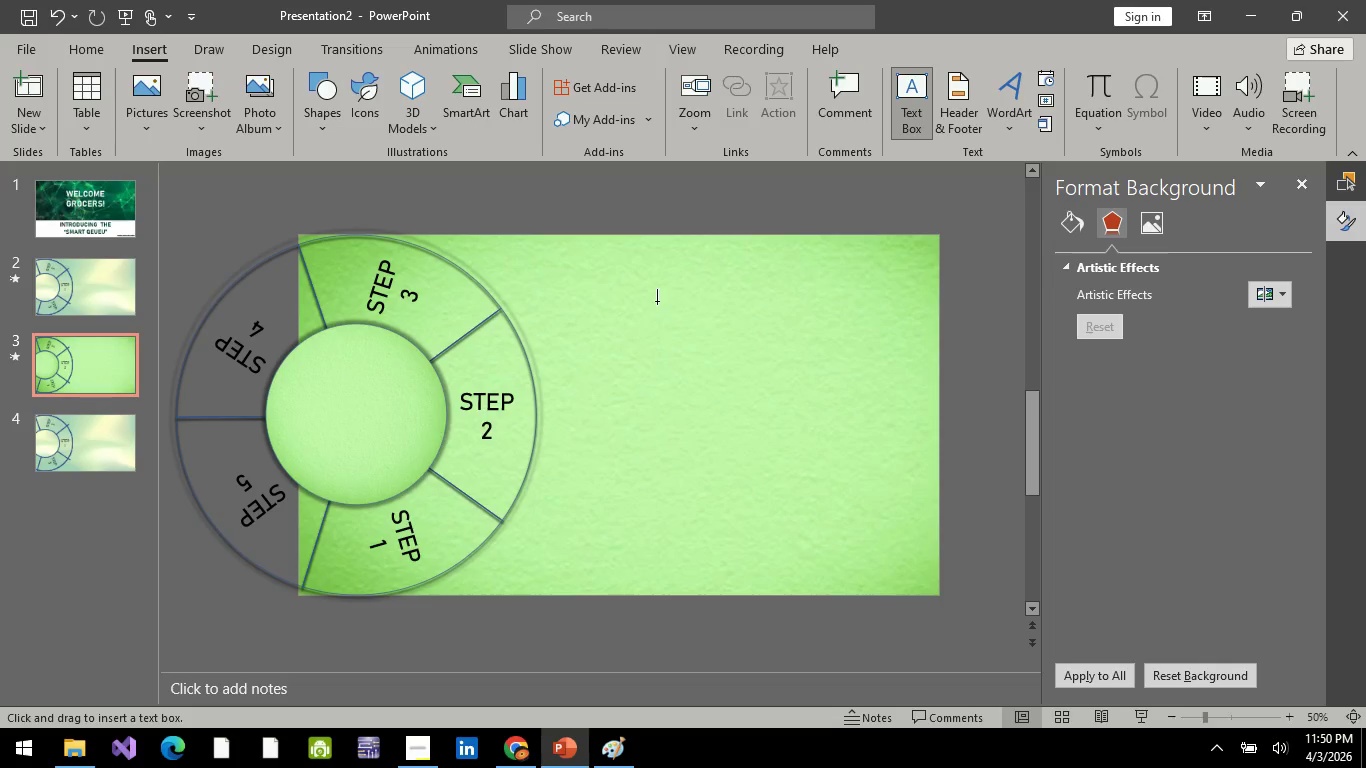 
left_click_drag(start_coordinate=[652, 302], to_coordinate=[883, 355])
 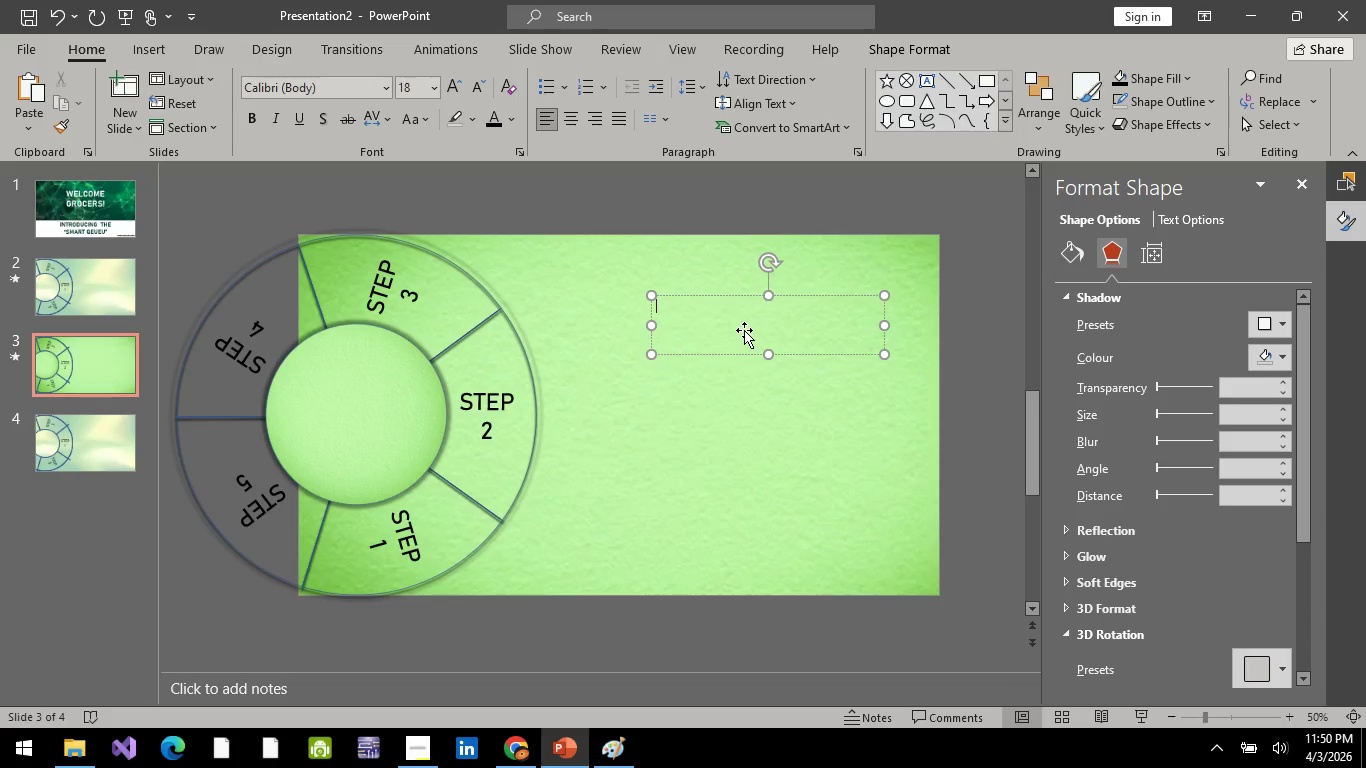 
key(CapsLock)
 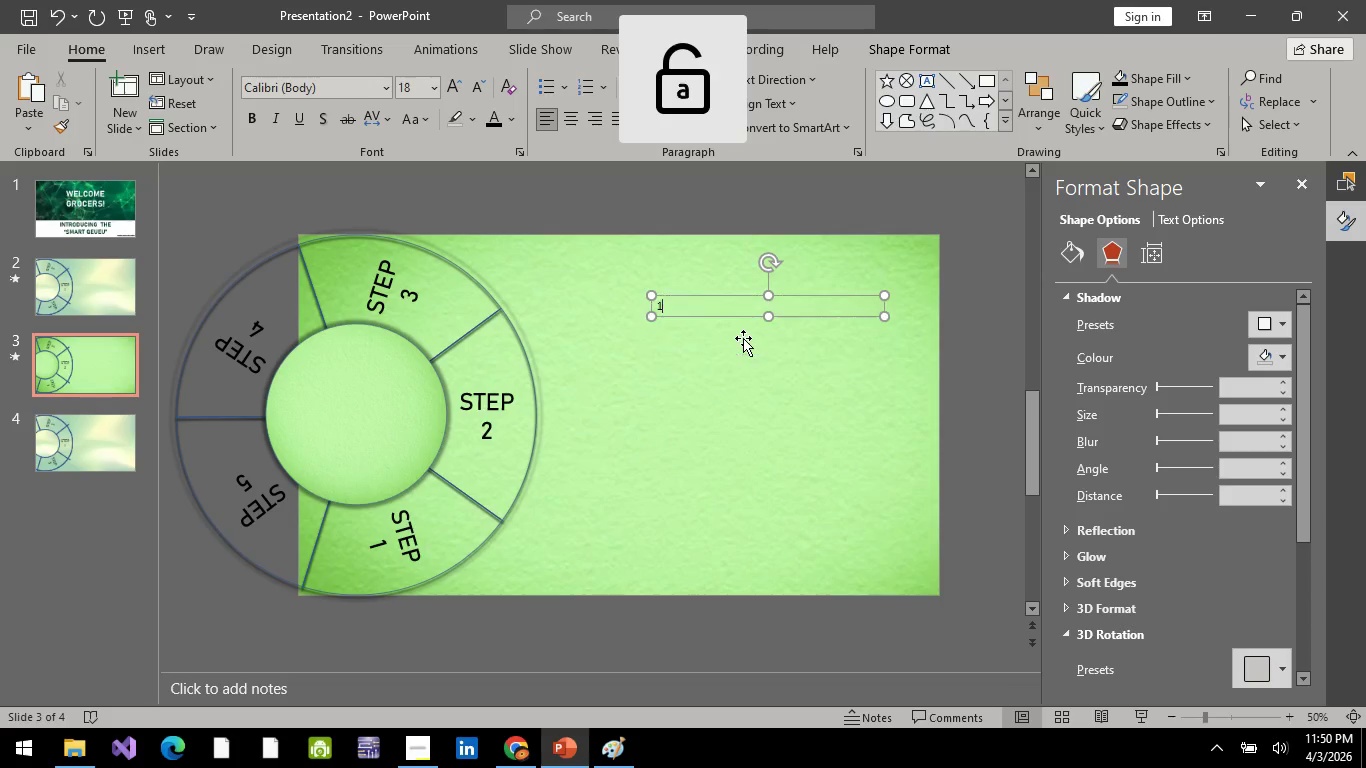 
key(1)
 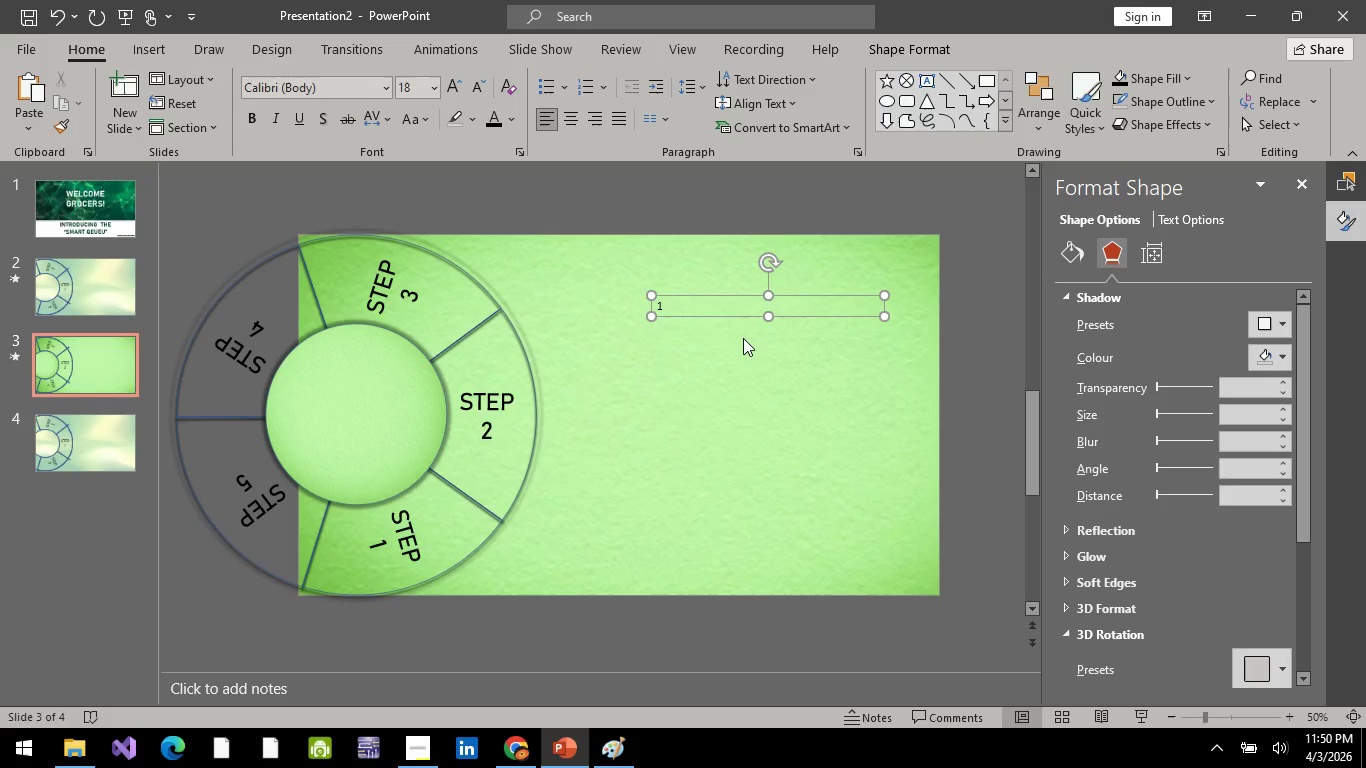 
key(Backspace)
type(Firstly)
 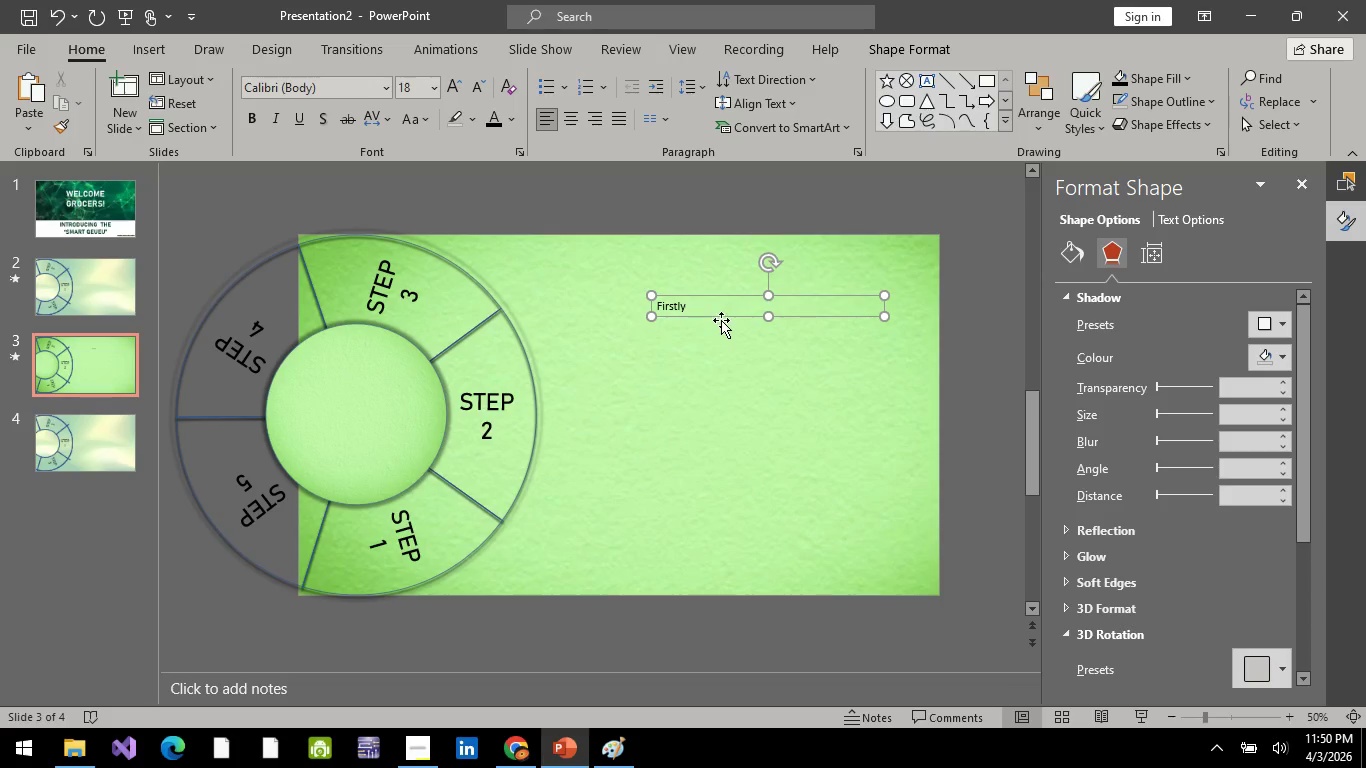 
key(Control+A)
 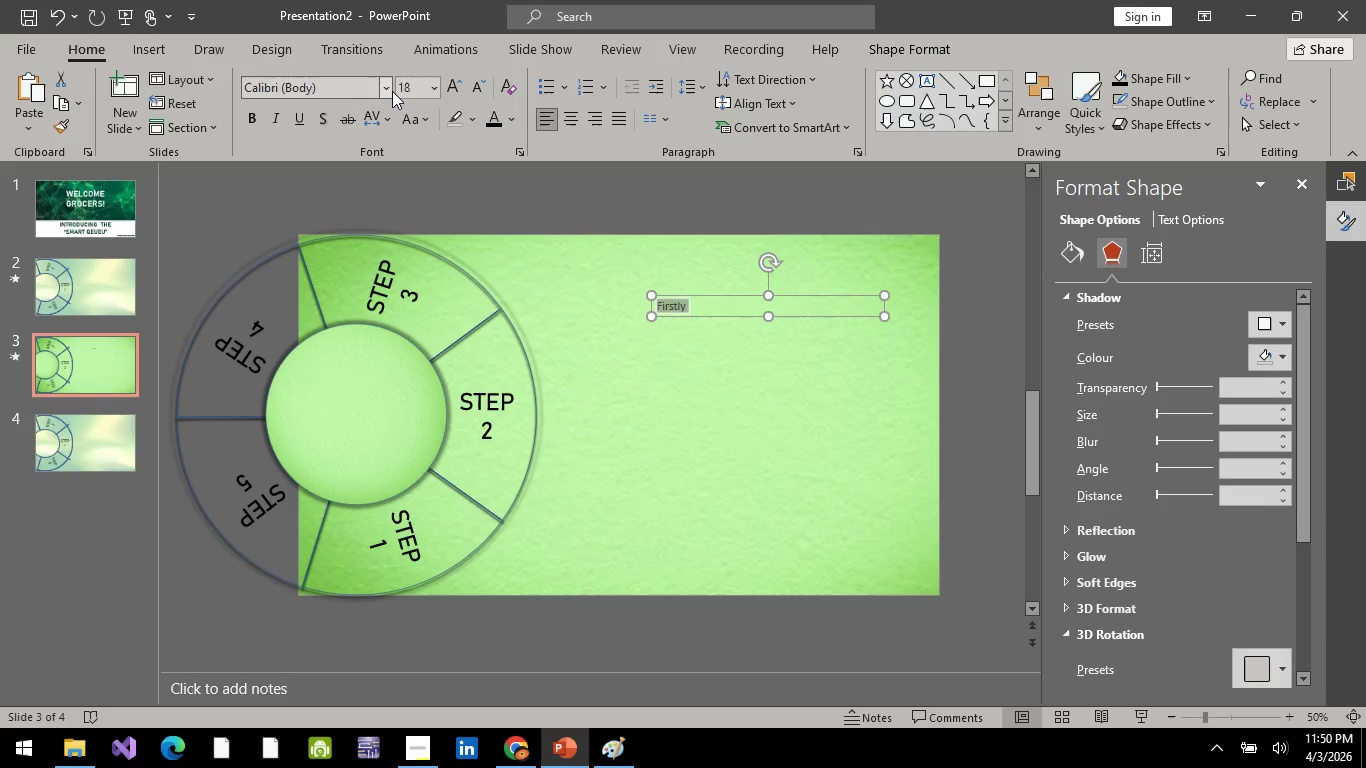 
left_click([392, 91])
 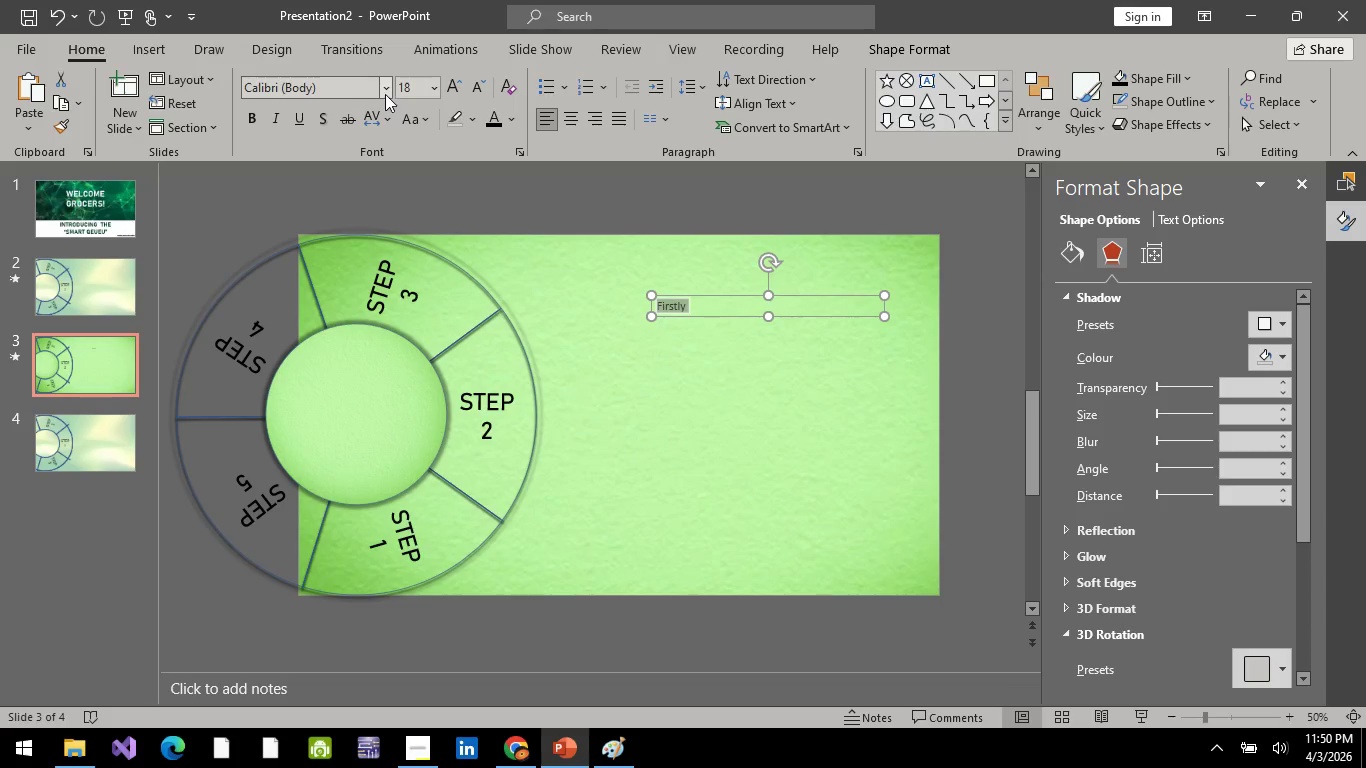 
left_click([385, 88])
 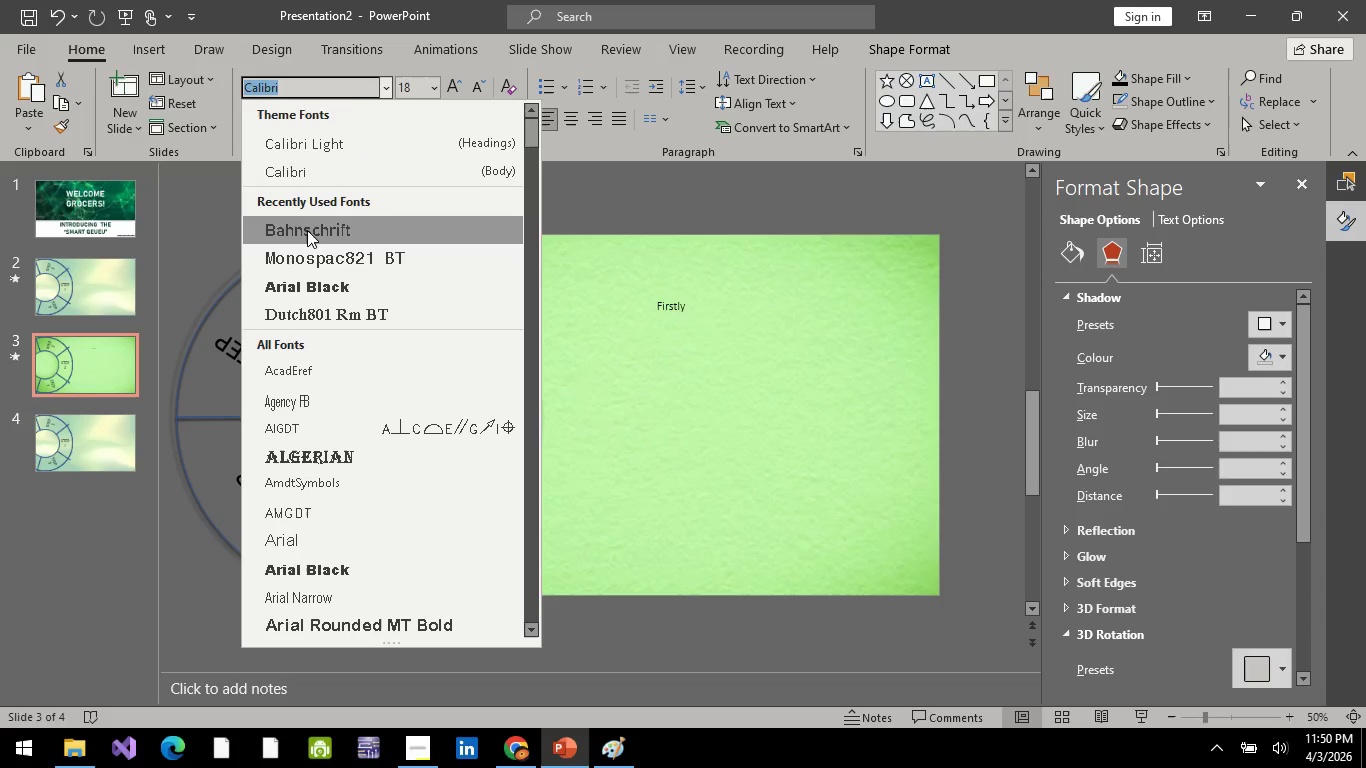 
left_click([307, 230])
 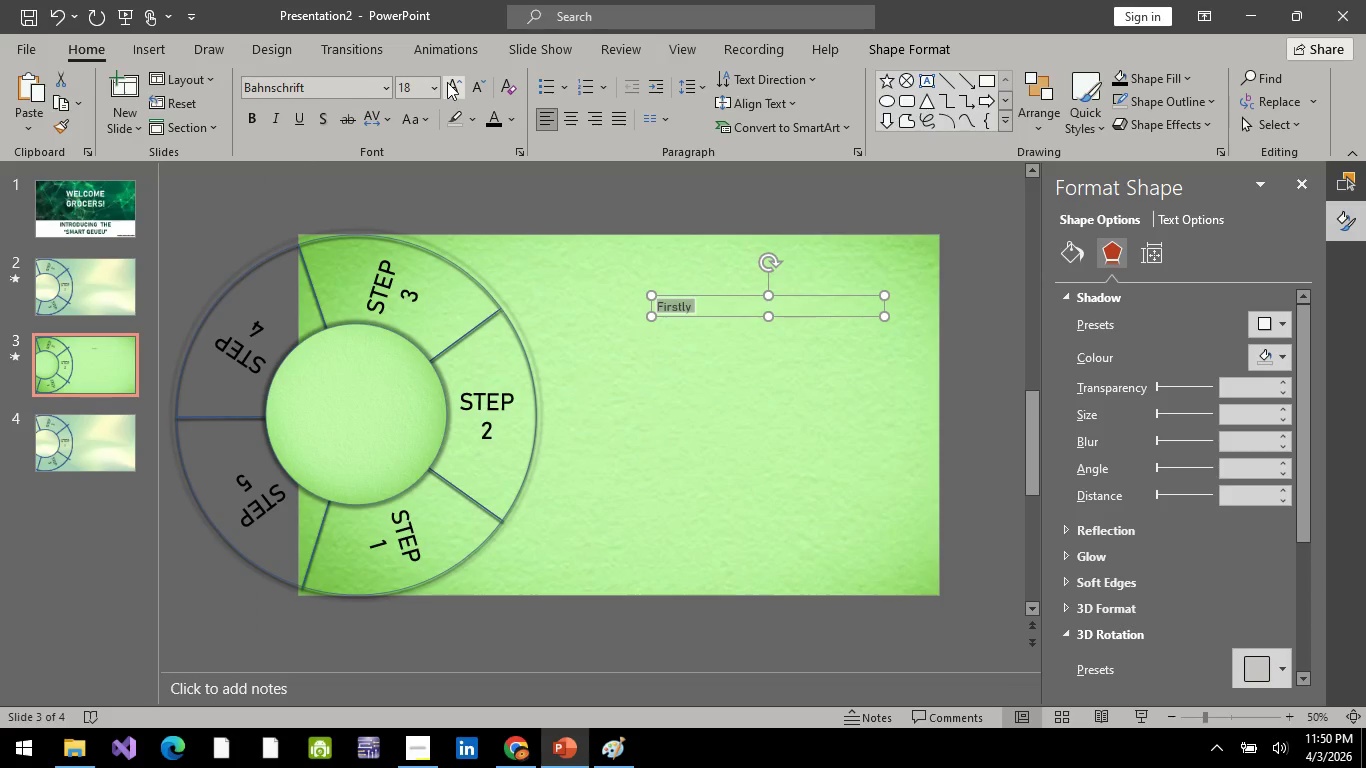 
double_click([447, 82])
 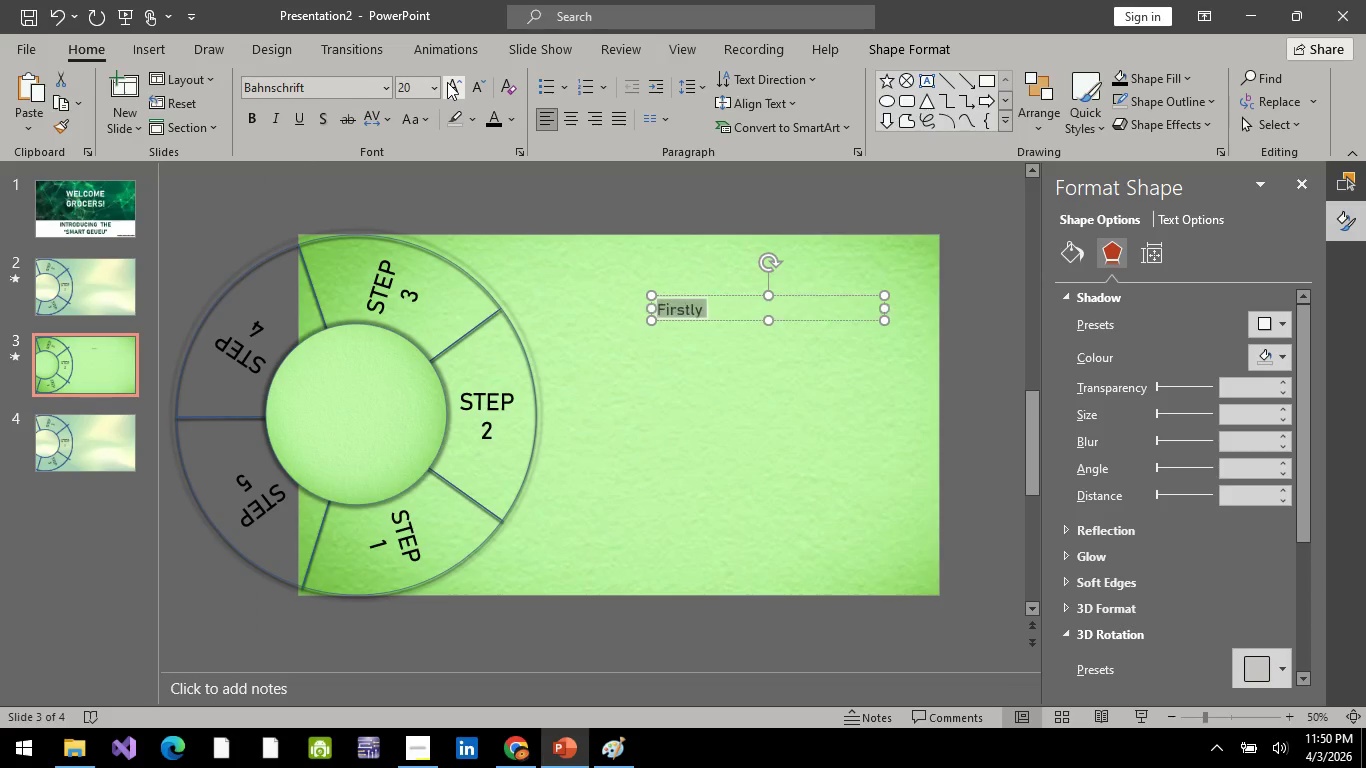 
triple_click([447, 82])
 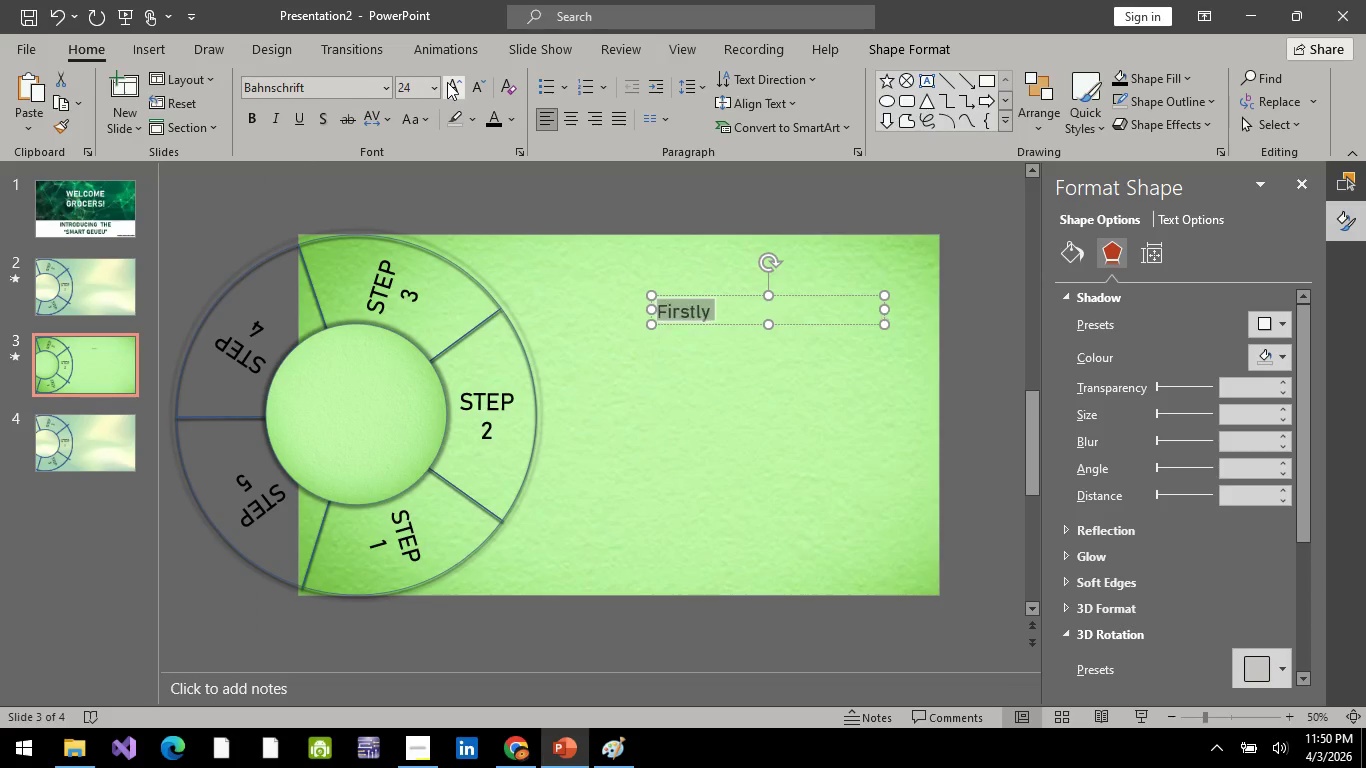 
triple_click([447, 82])
 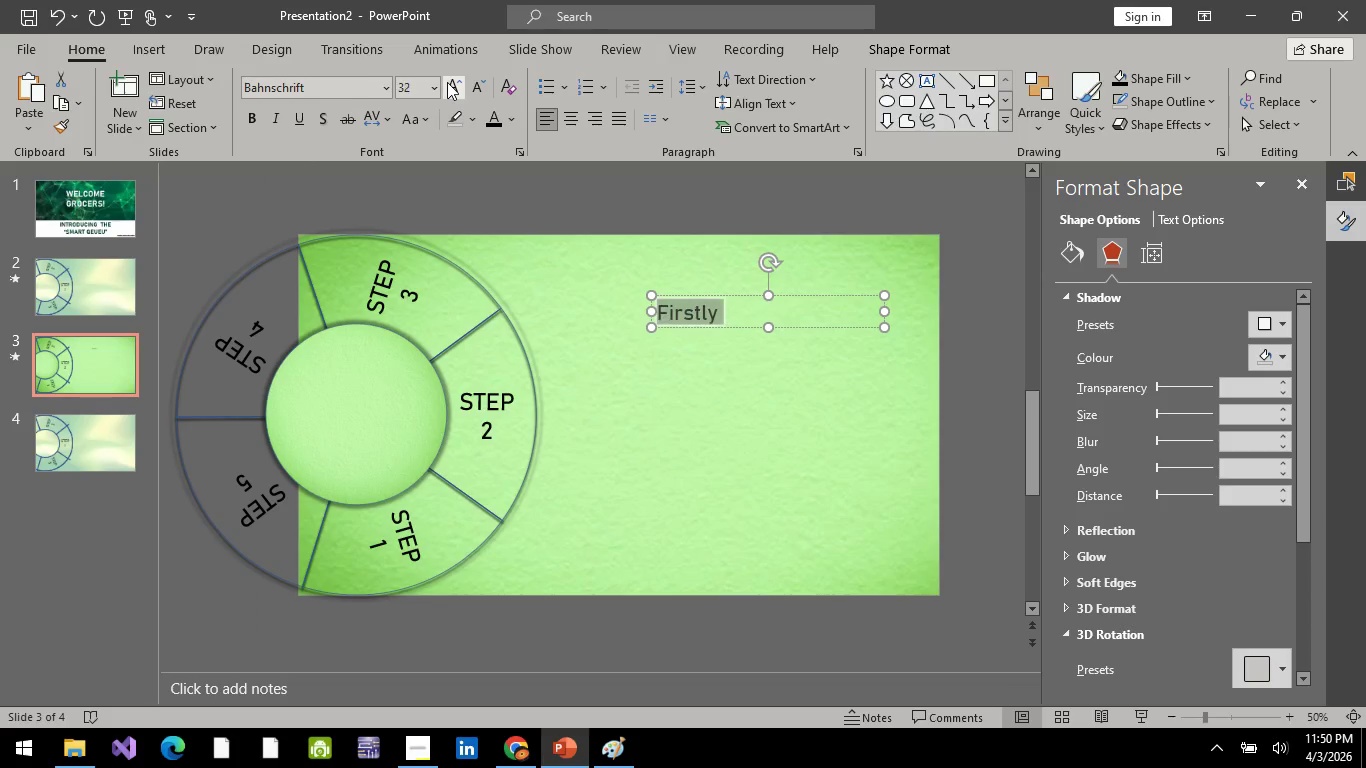 
triple_click([447, 82])
 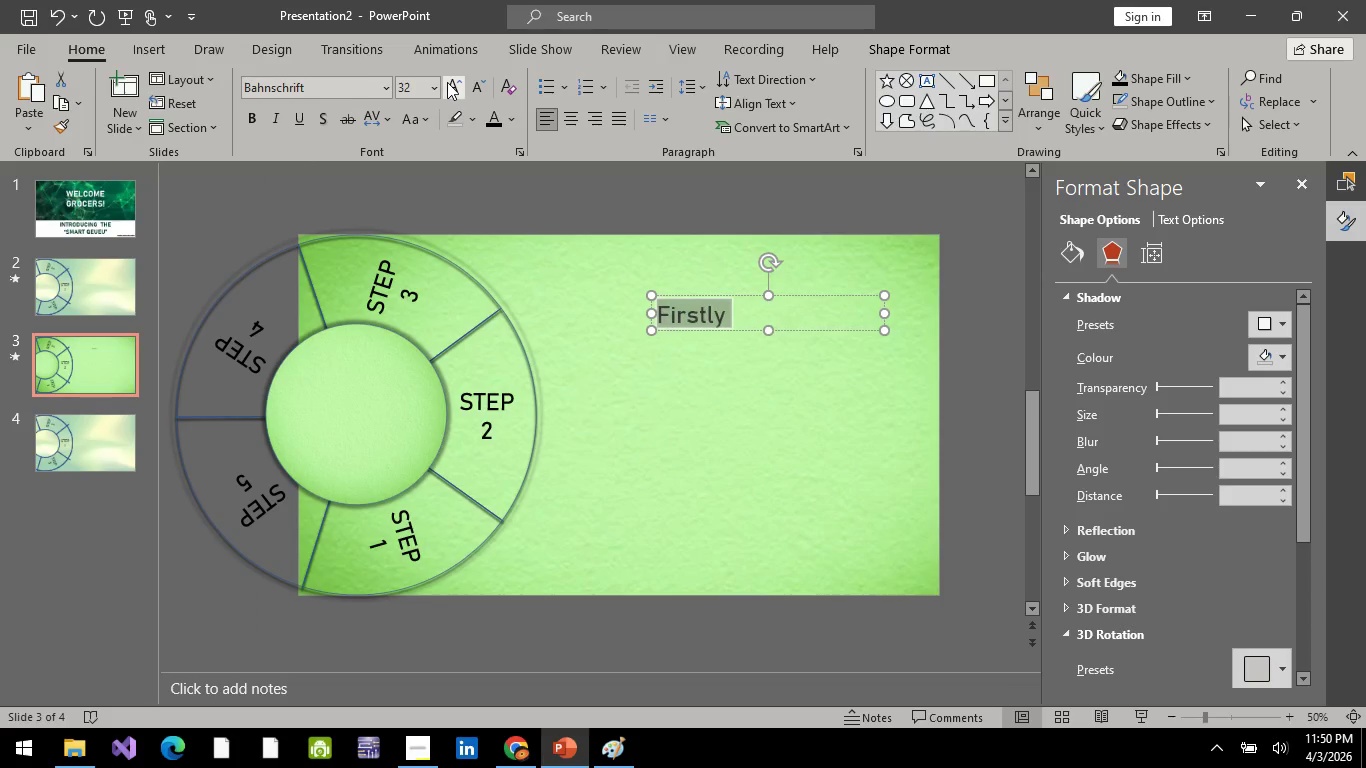 
triple_click([447, 82])
 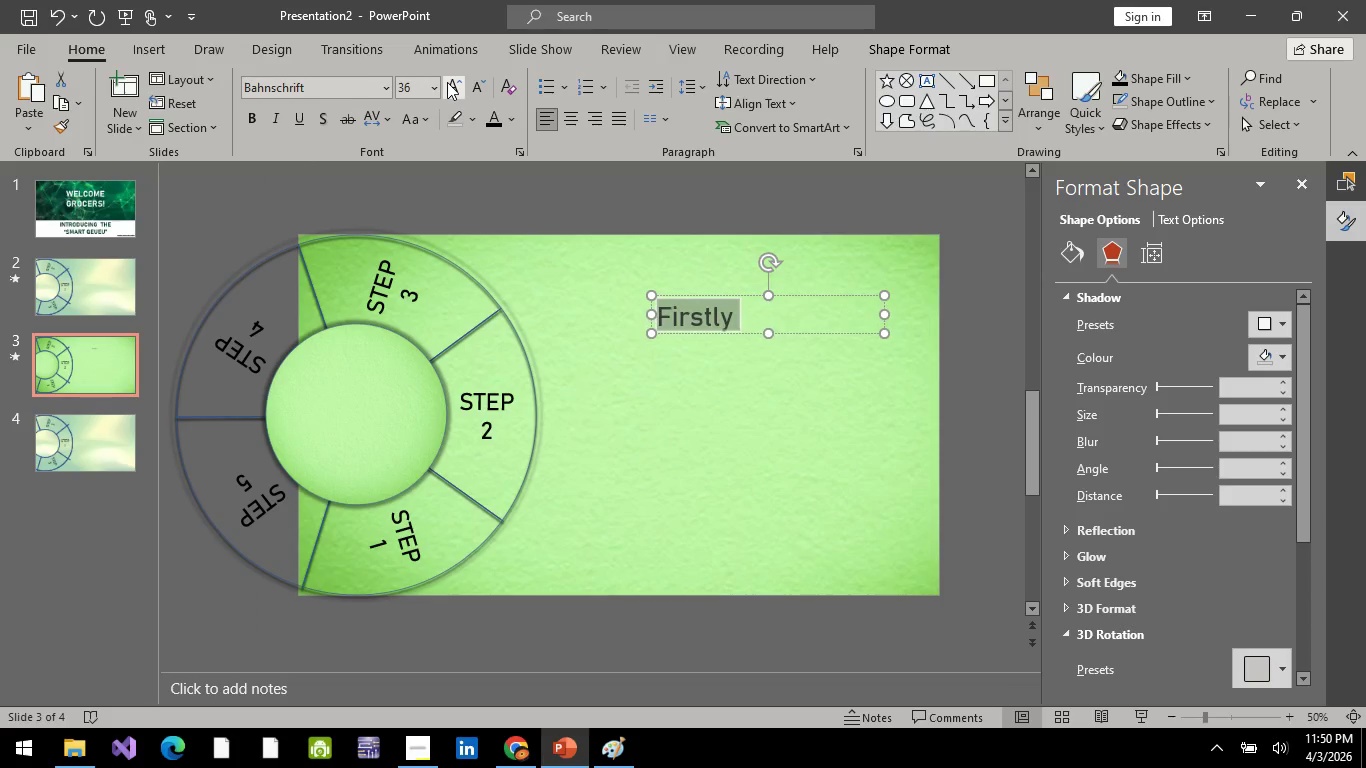 
triple_click([447, 82])
 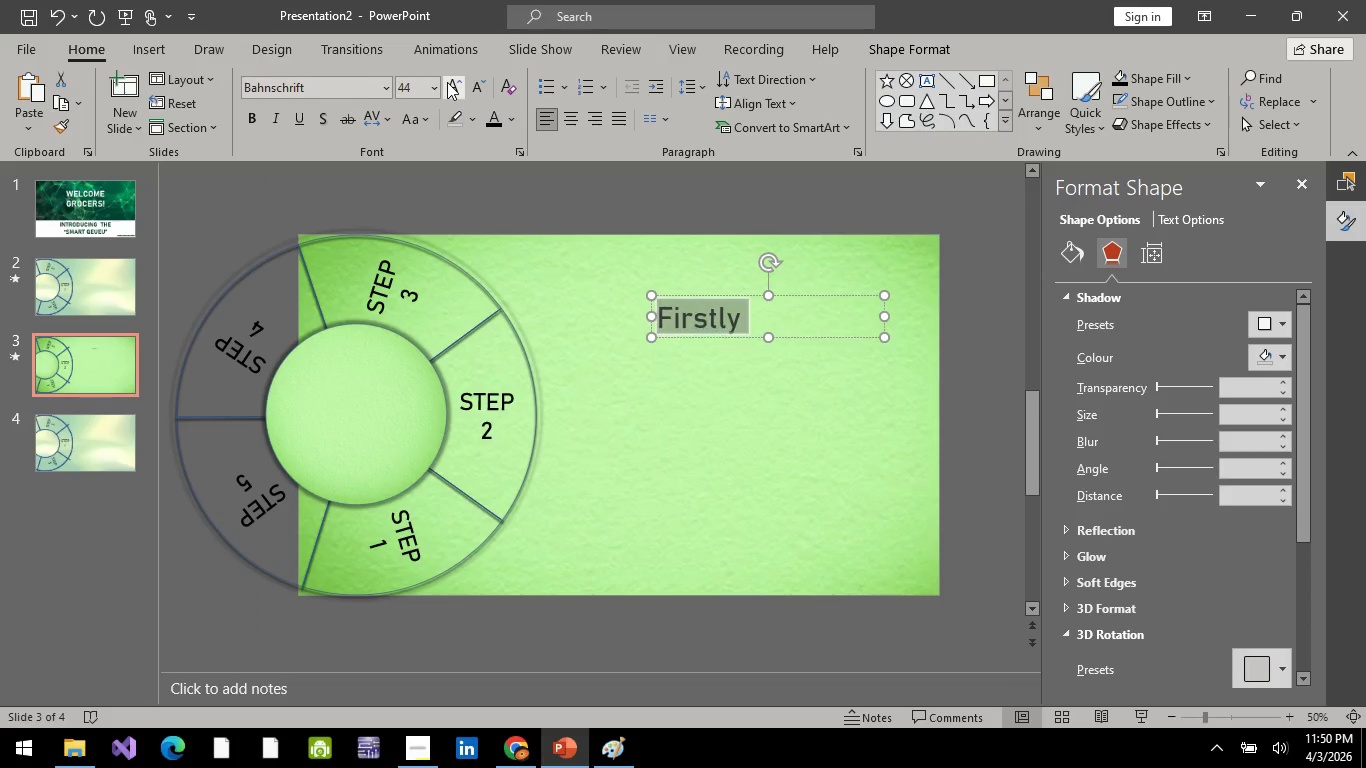 
triple_click([447, 82])
 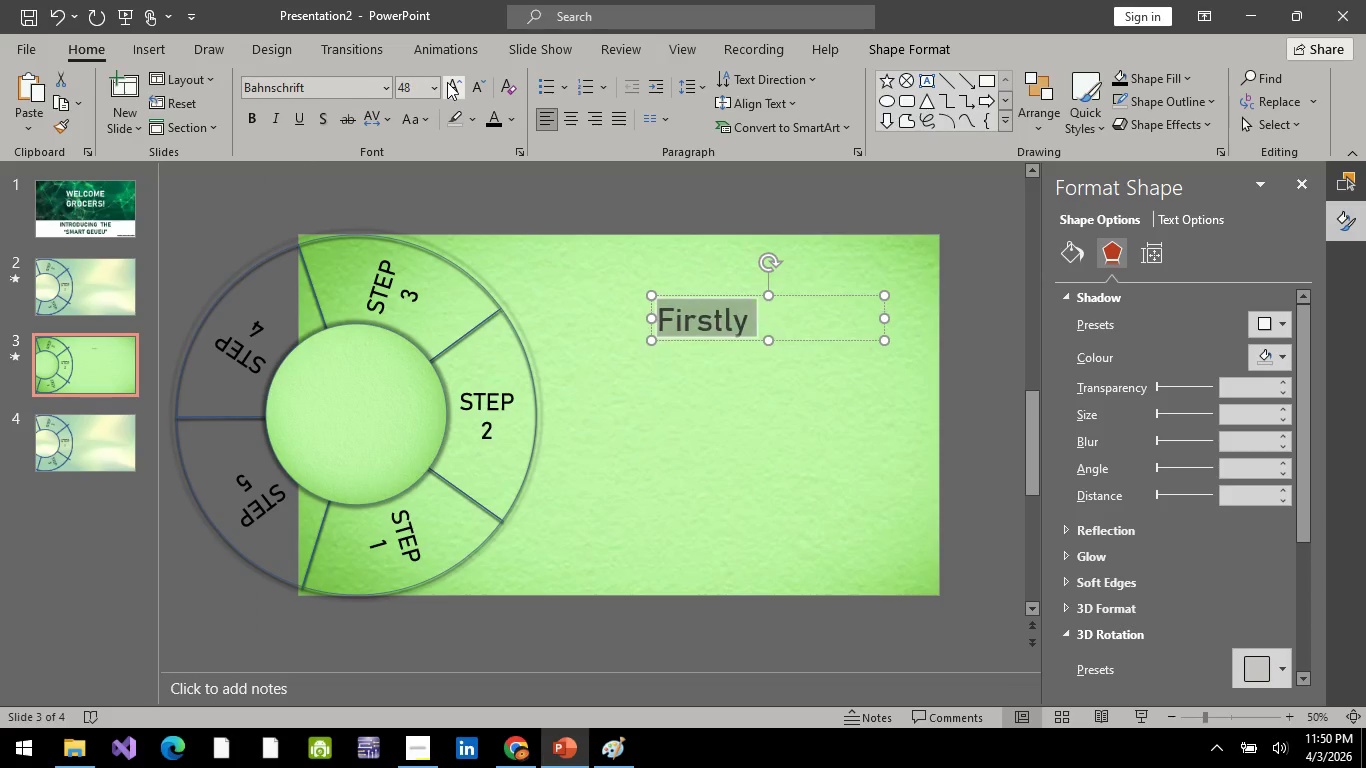 
triple_click([447, 82])
 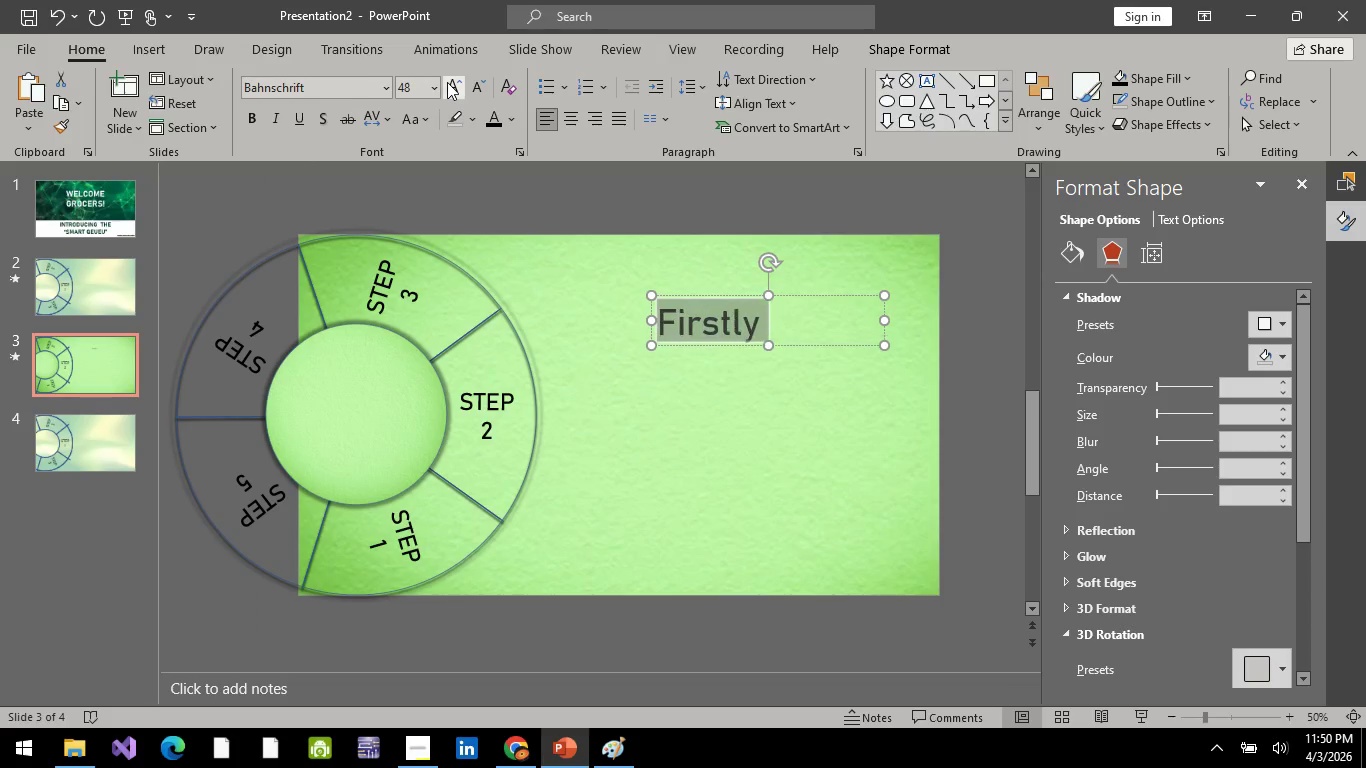 
triple_click([447, 82])
 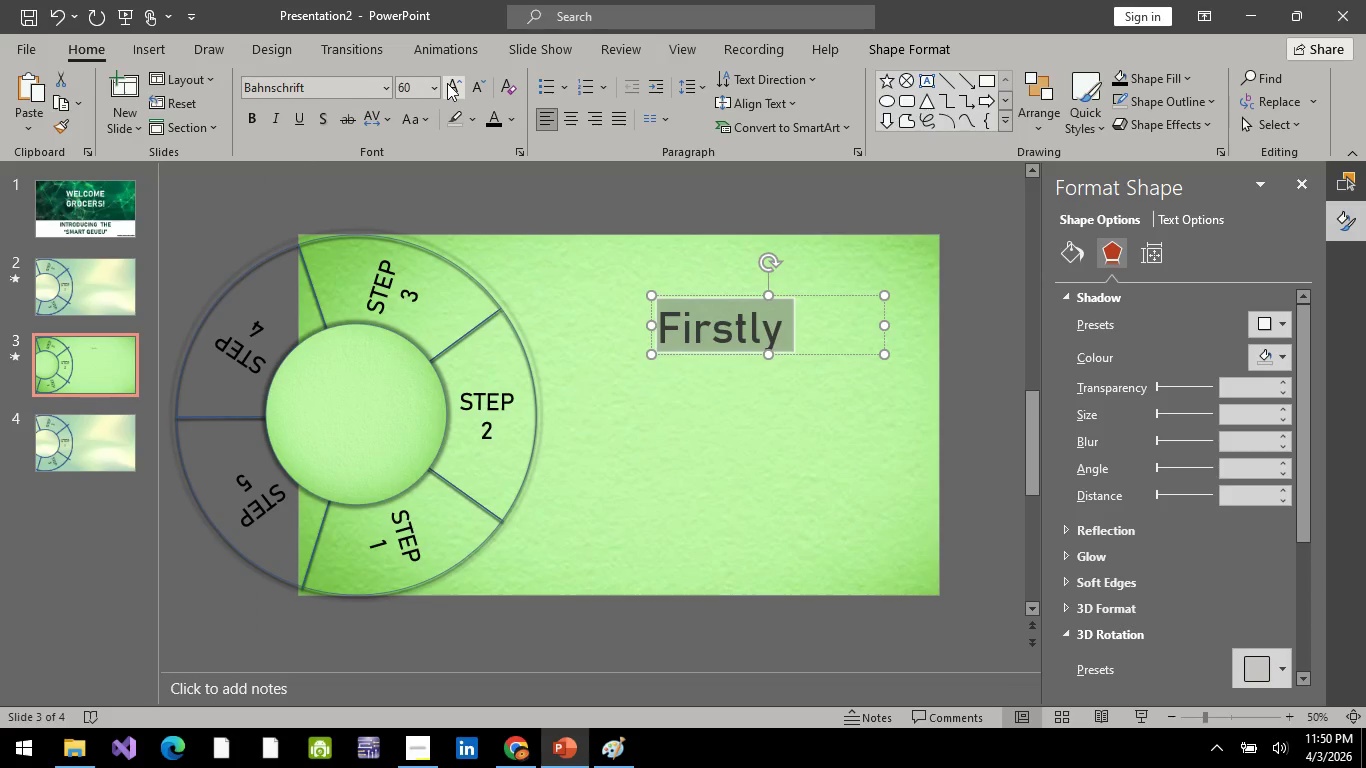 
triple_click([447, 83])
 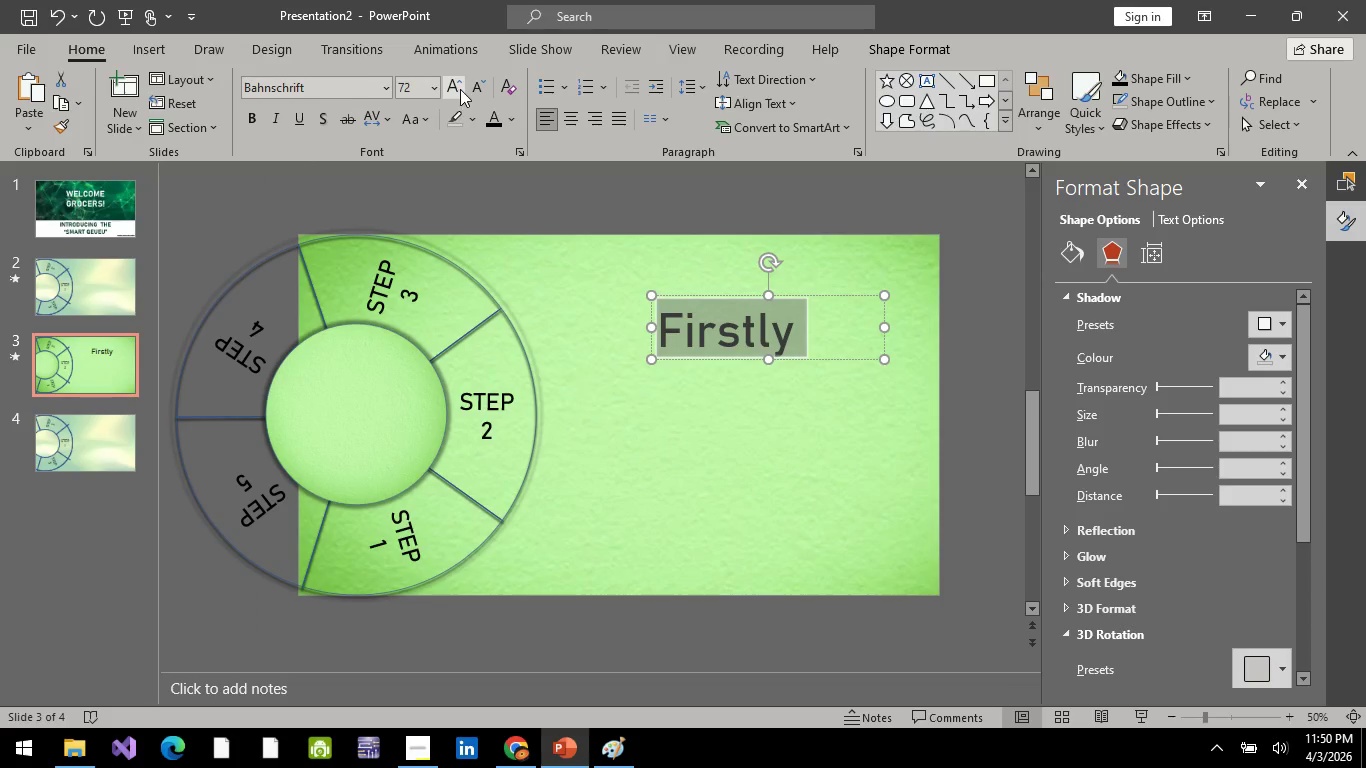 
left_click([469, 86])
 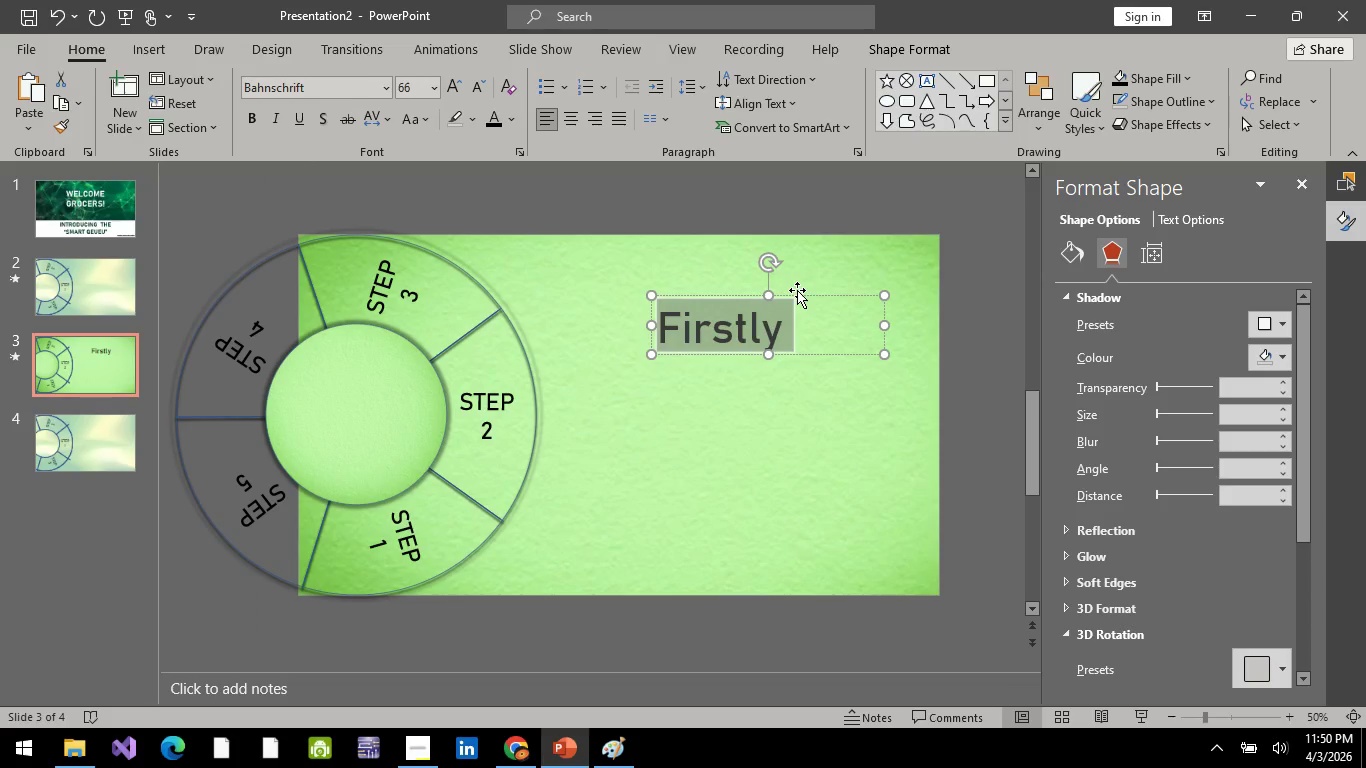 
left_click_drag(start_coordinate=[797, 290], to_coordinate=[756, 275])
 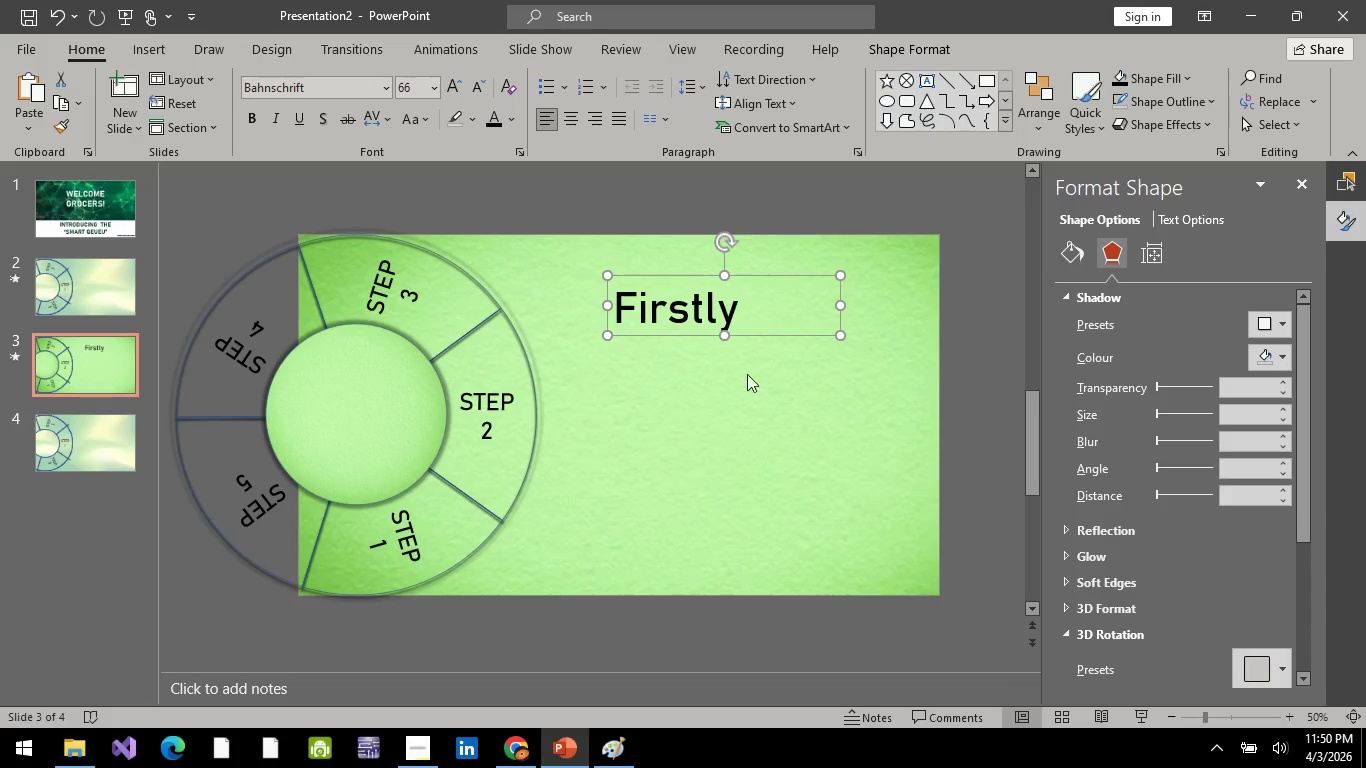 
wait(11.27)
 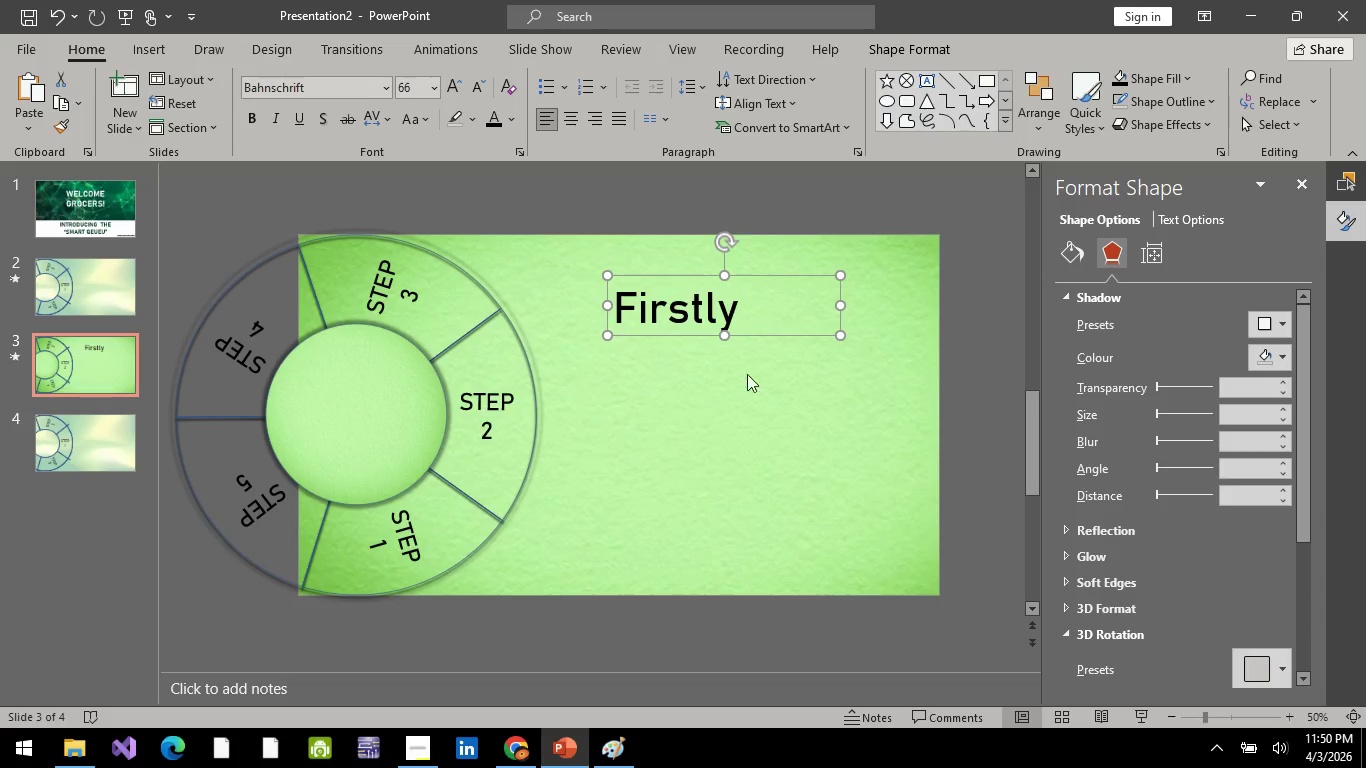 
double_click([733, 308])
 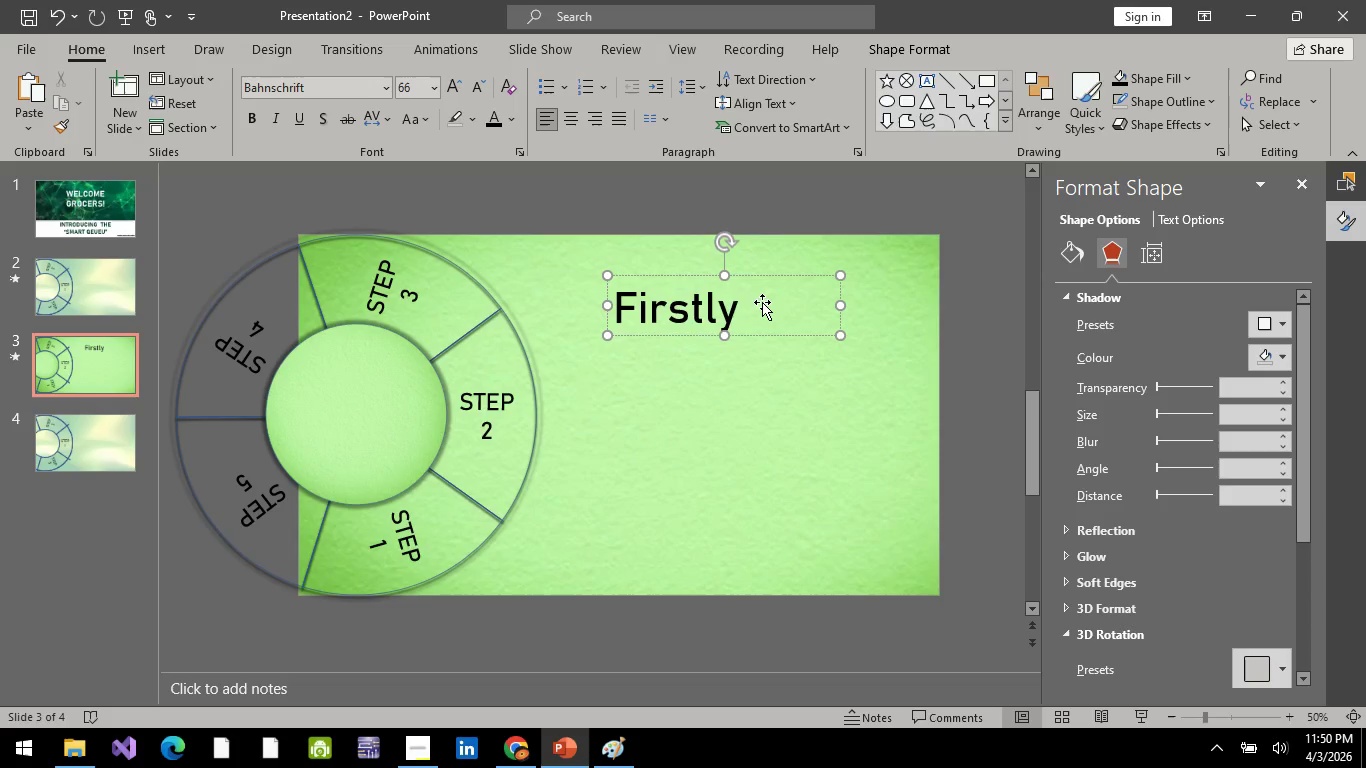 
key(Shift+Enter)
 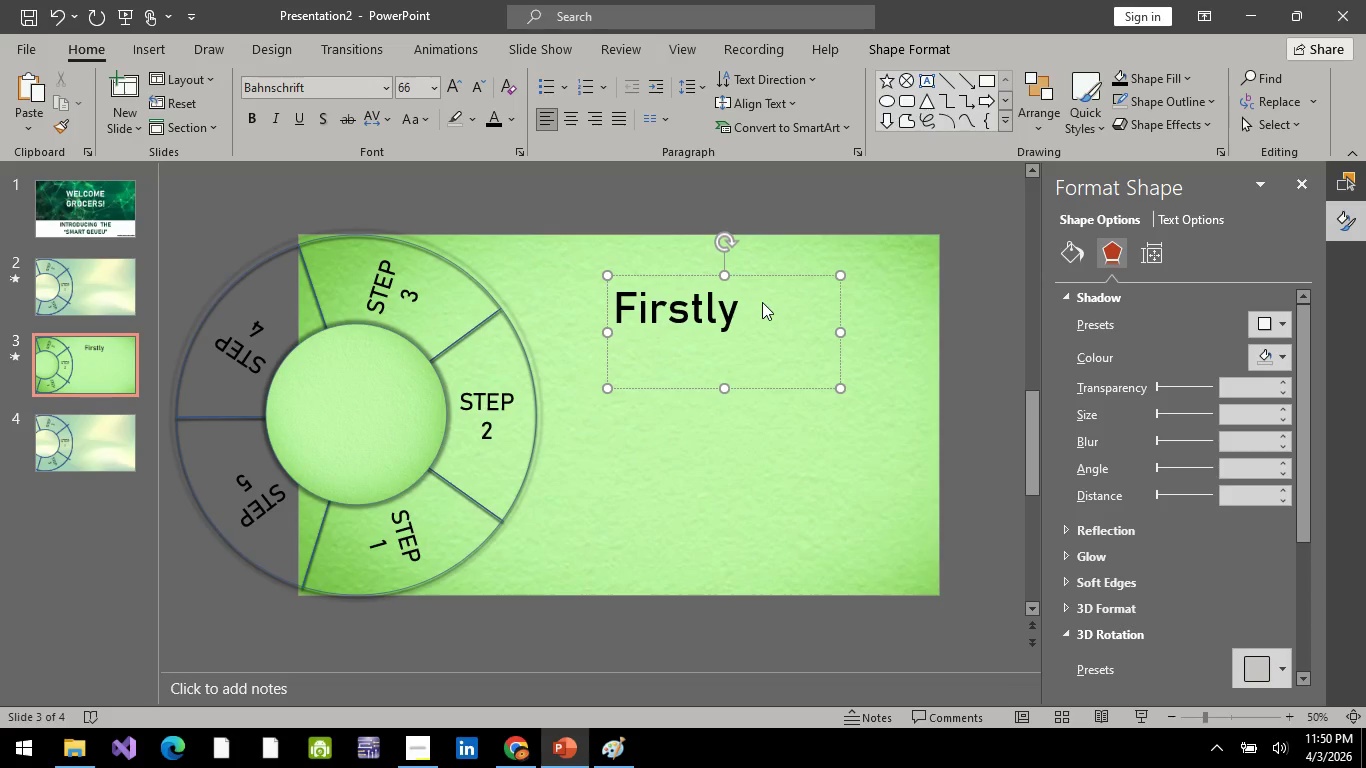 
key(Shift+Minus)
 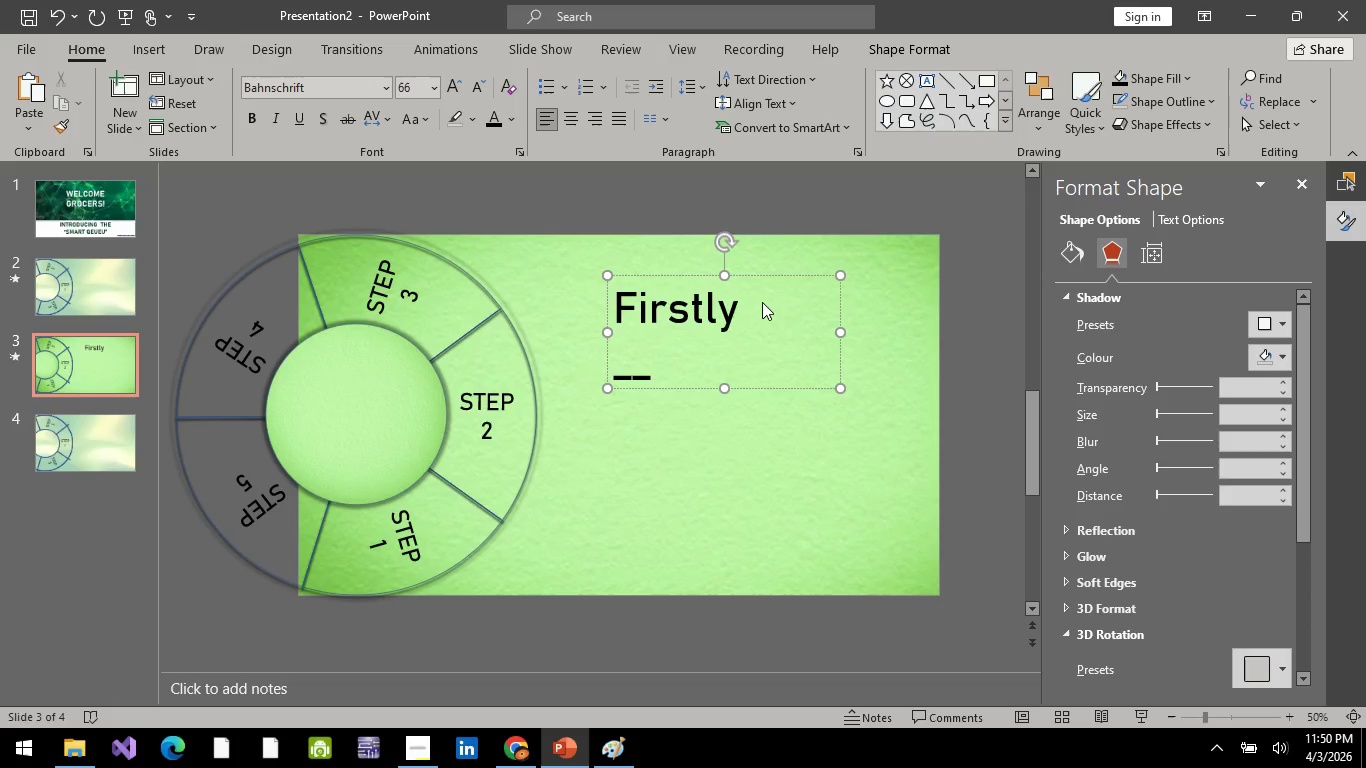 
key(Shift+Minus)
 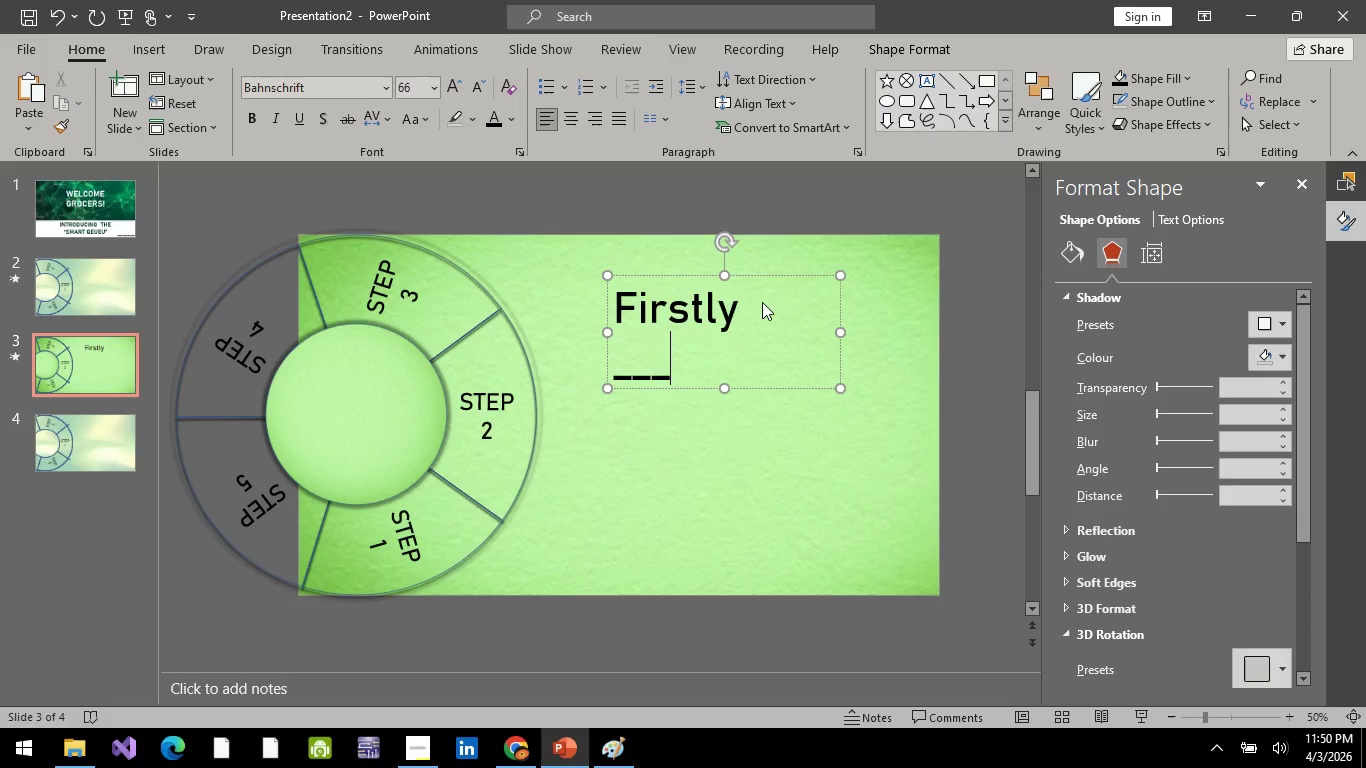 
key(Shift+Minus)
 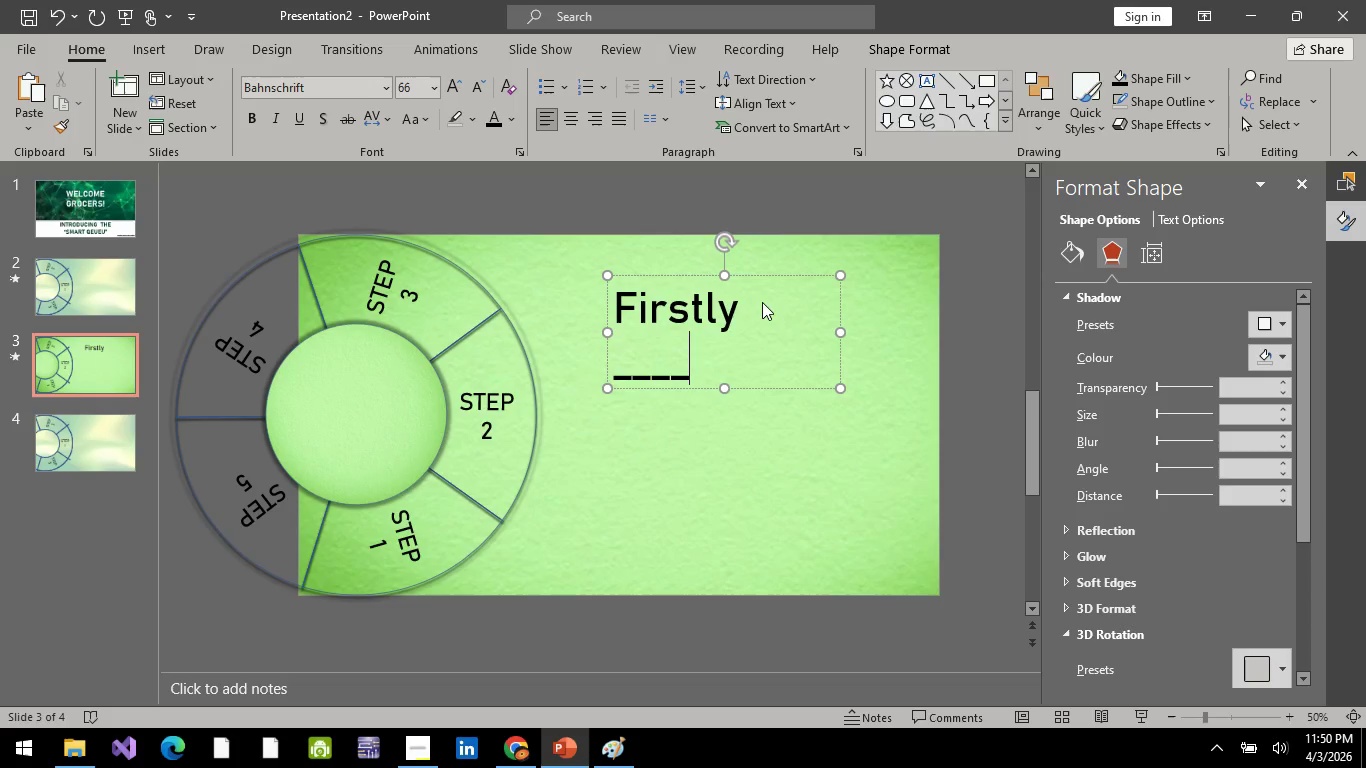 
key(Shift+Minus)
 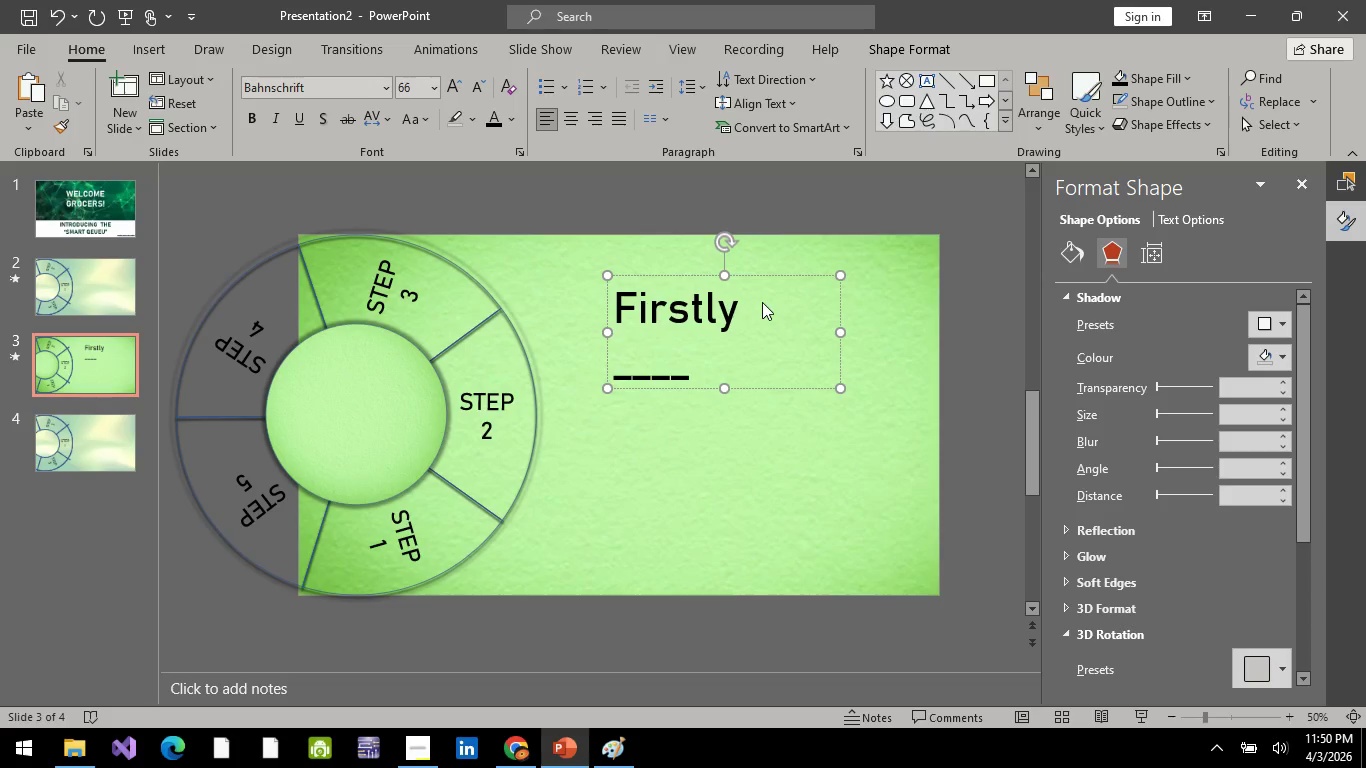 
key(Backspace)
 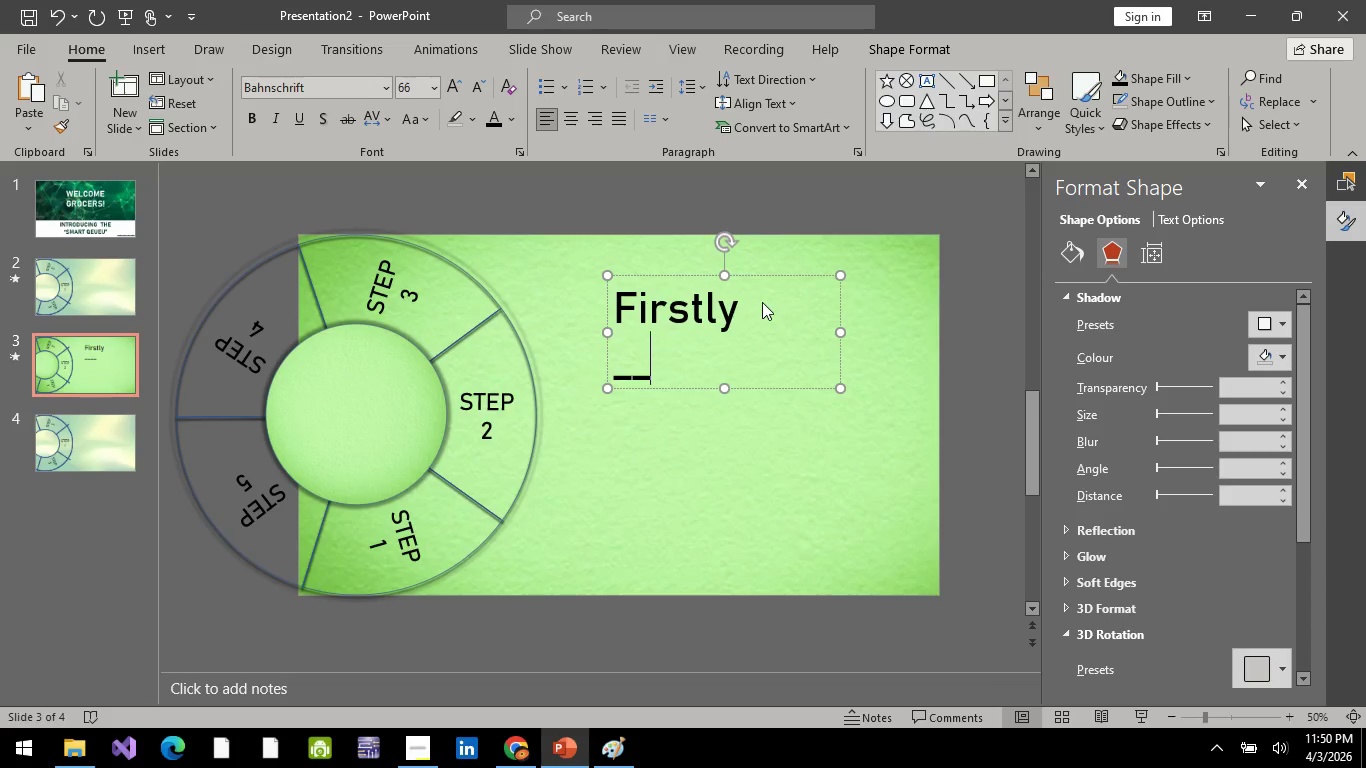 
key(Backspace)
 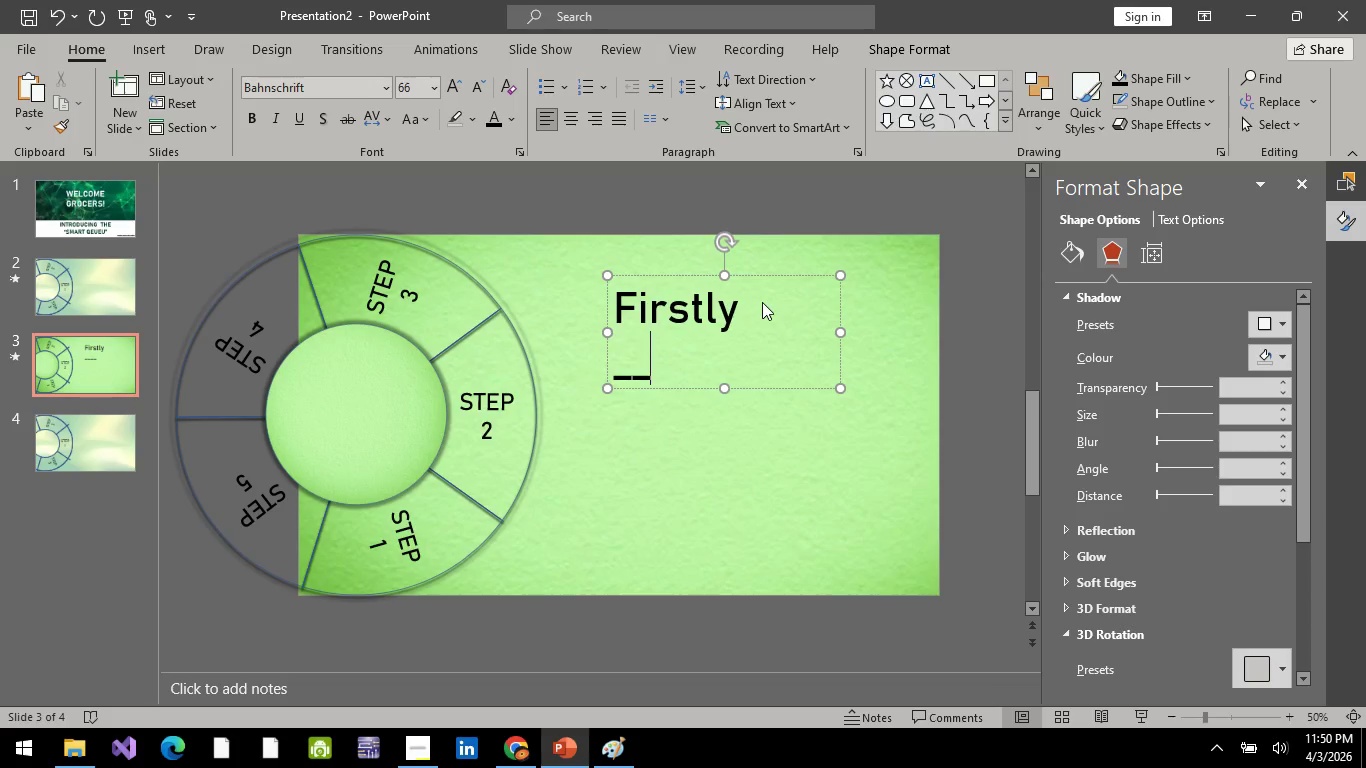 
key(Backspace)
 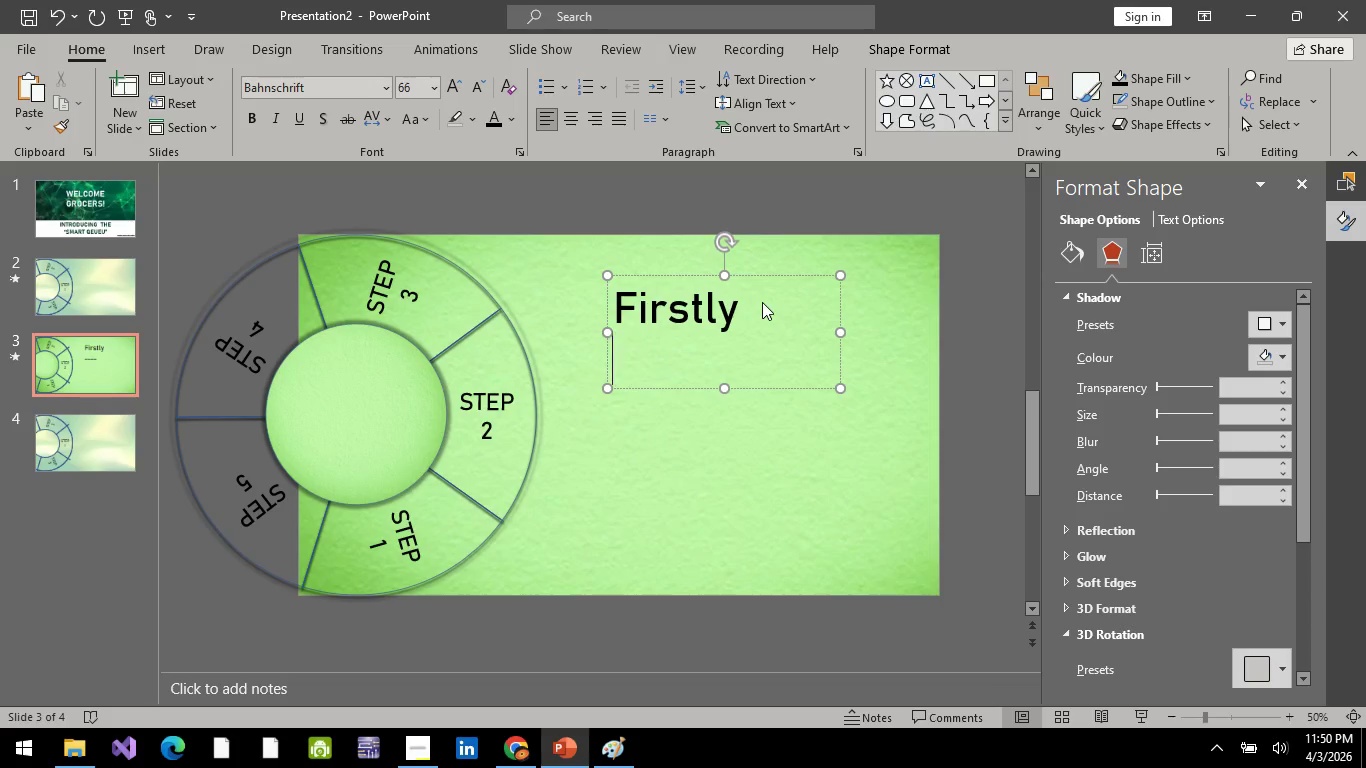 
key(Backspace)
 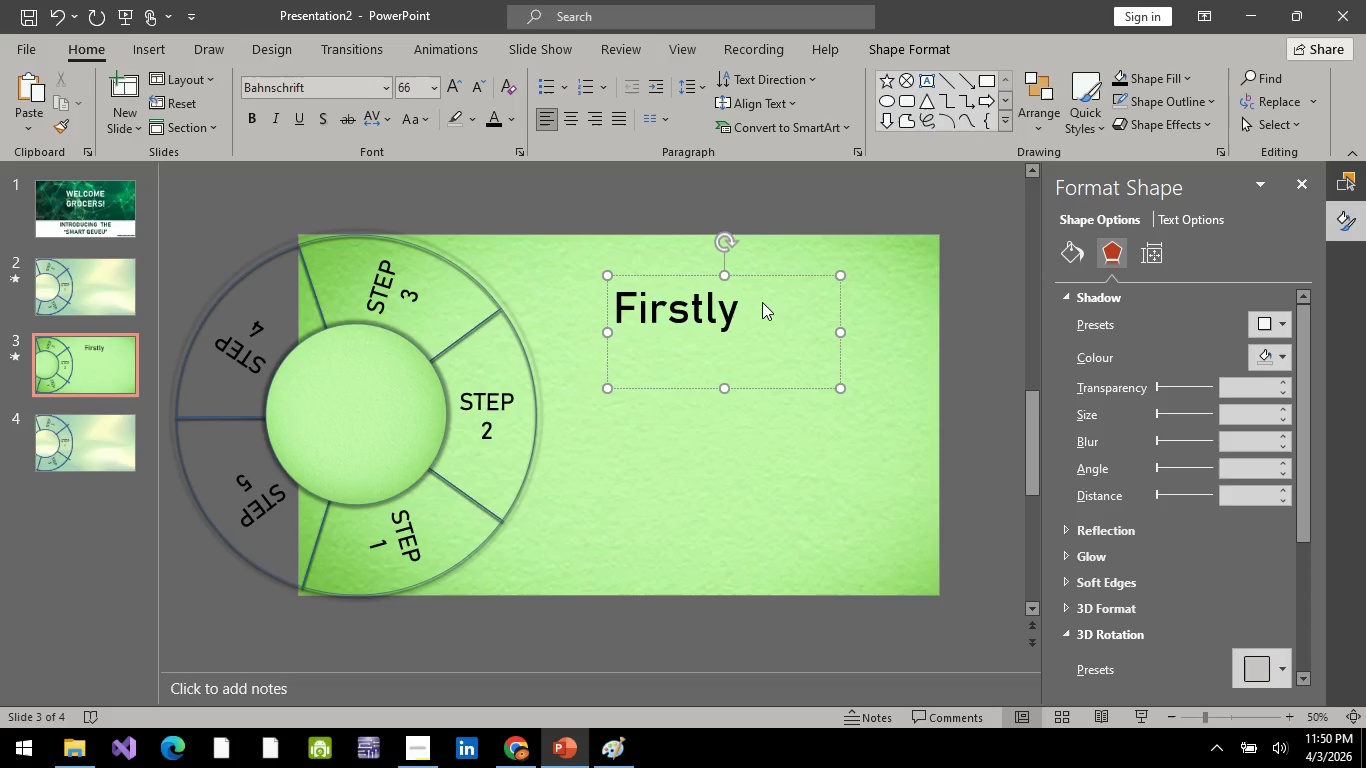 
key(Shift+Minus)
 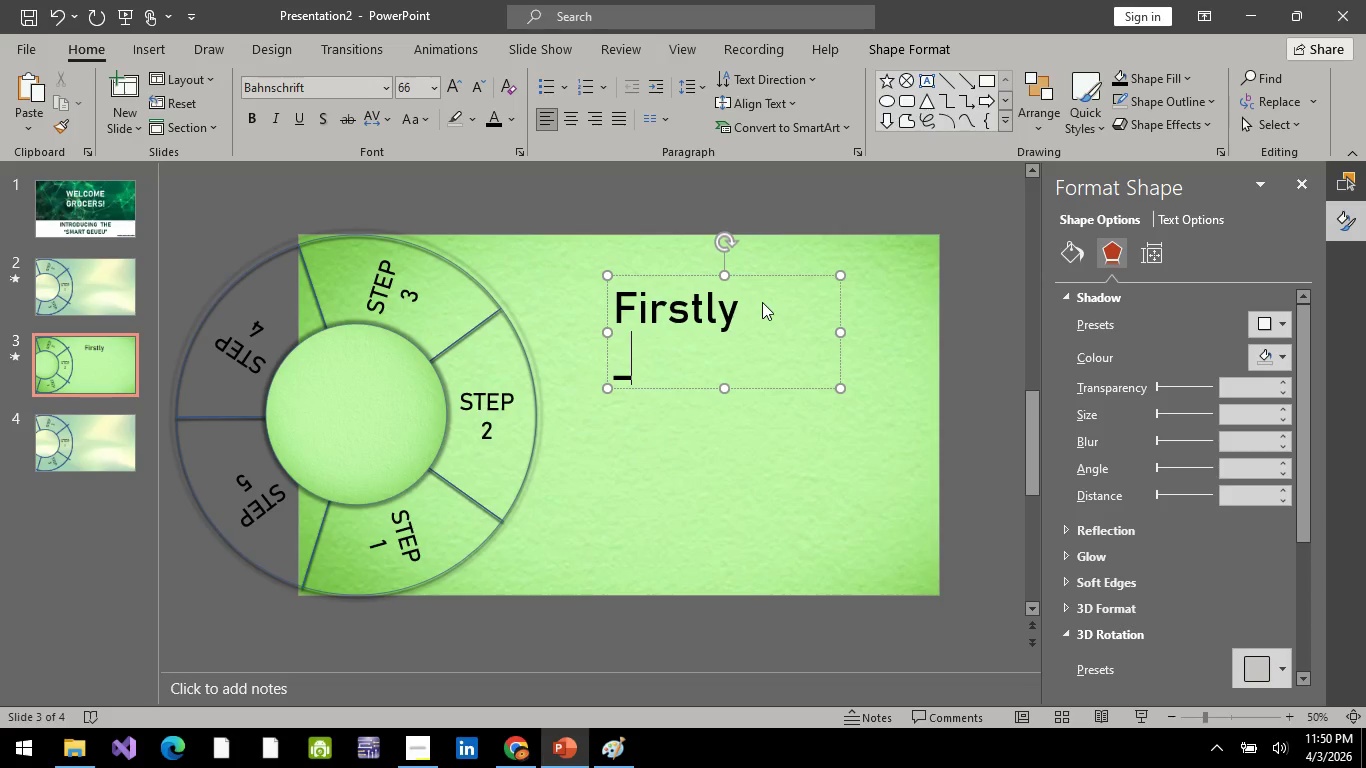 
key(Shift+Minus)
 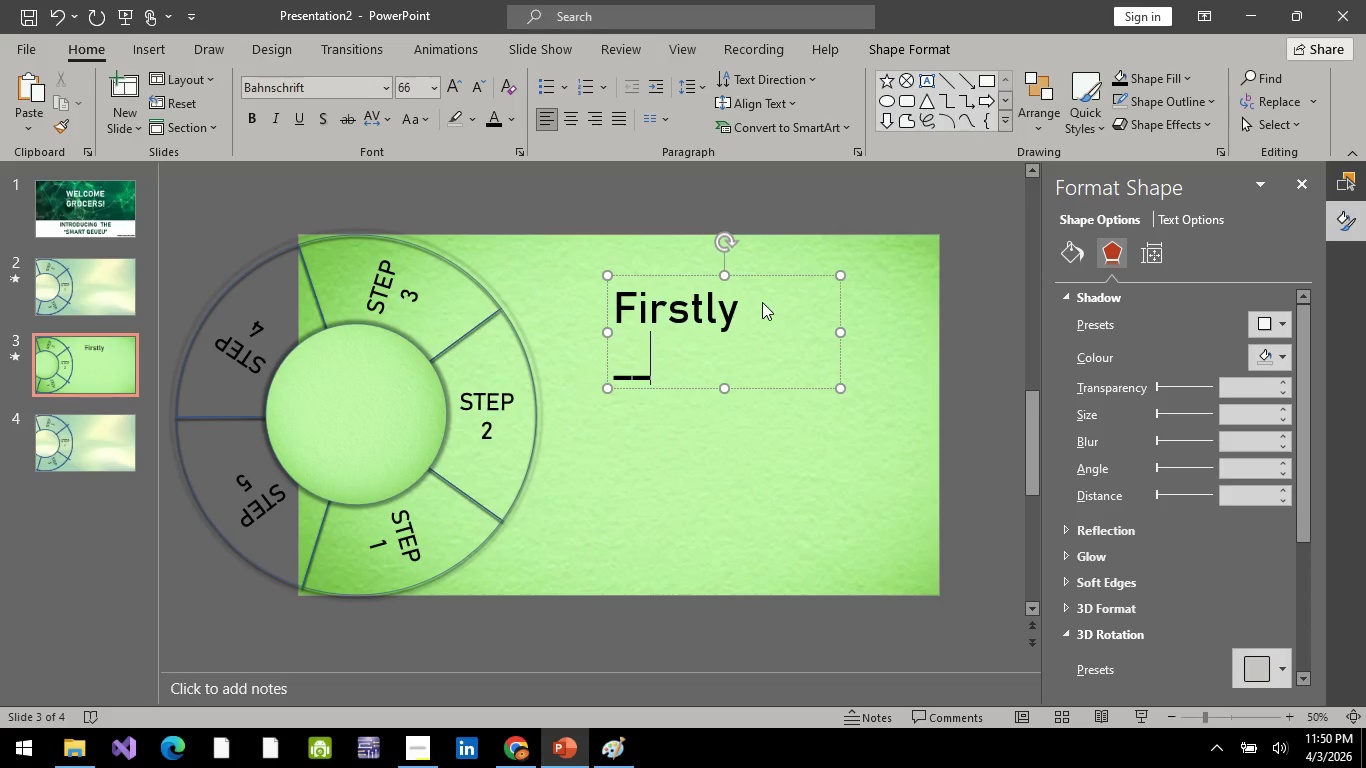 
key(Shift+Minus)
 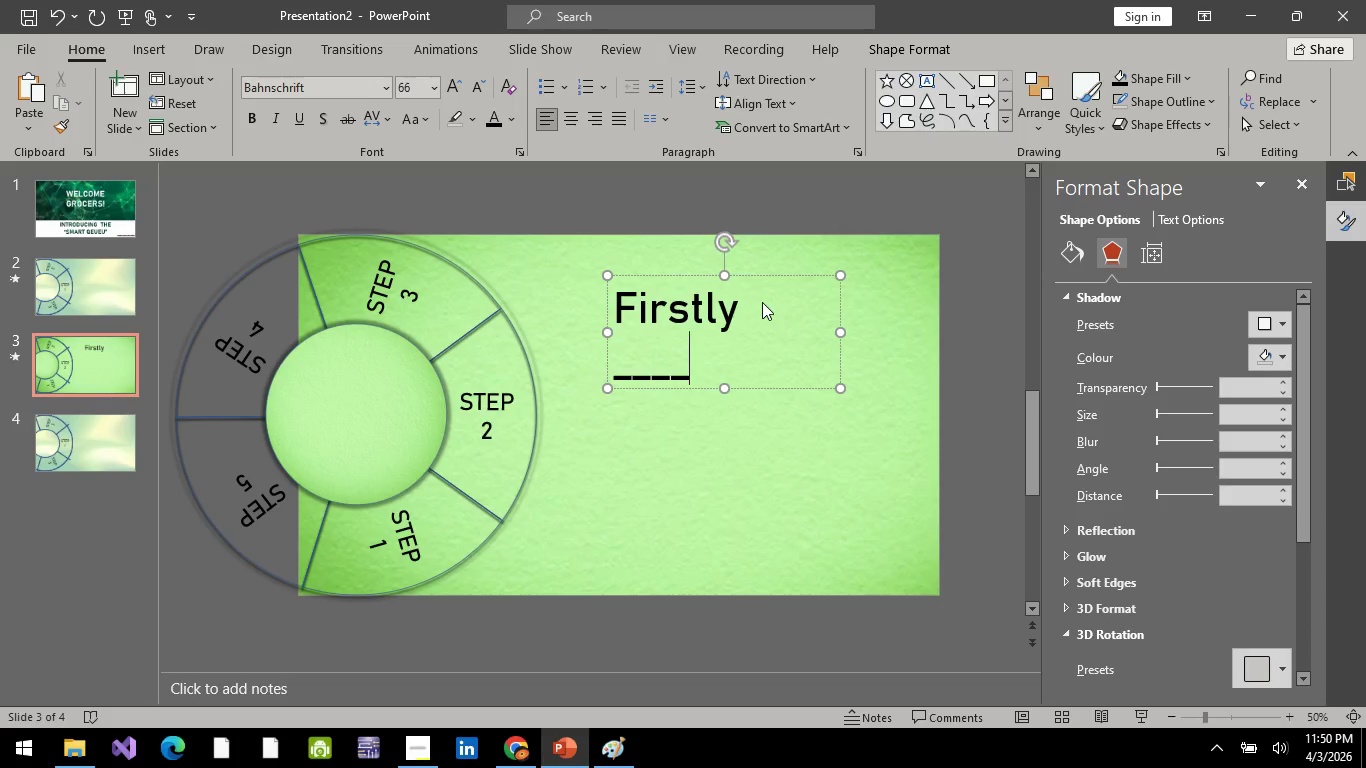 
key(Shift+Minus)
 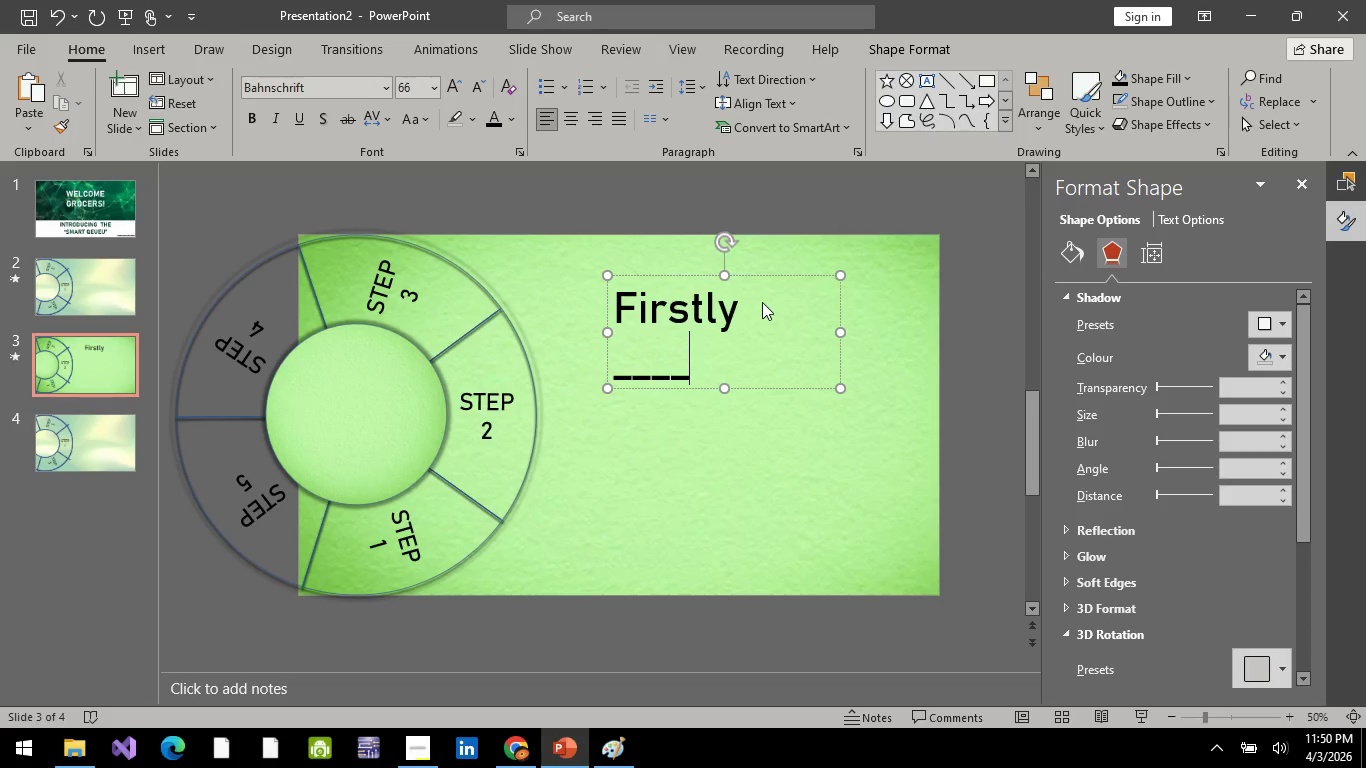 
key(Shift+Minus)
 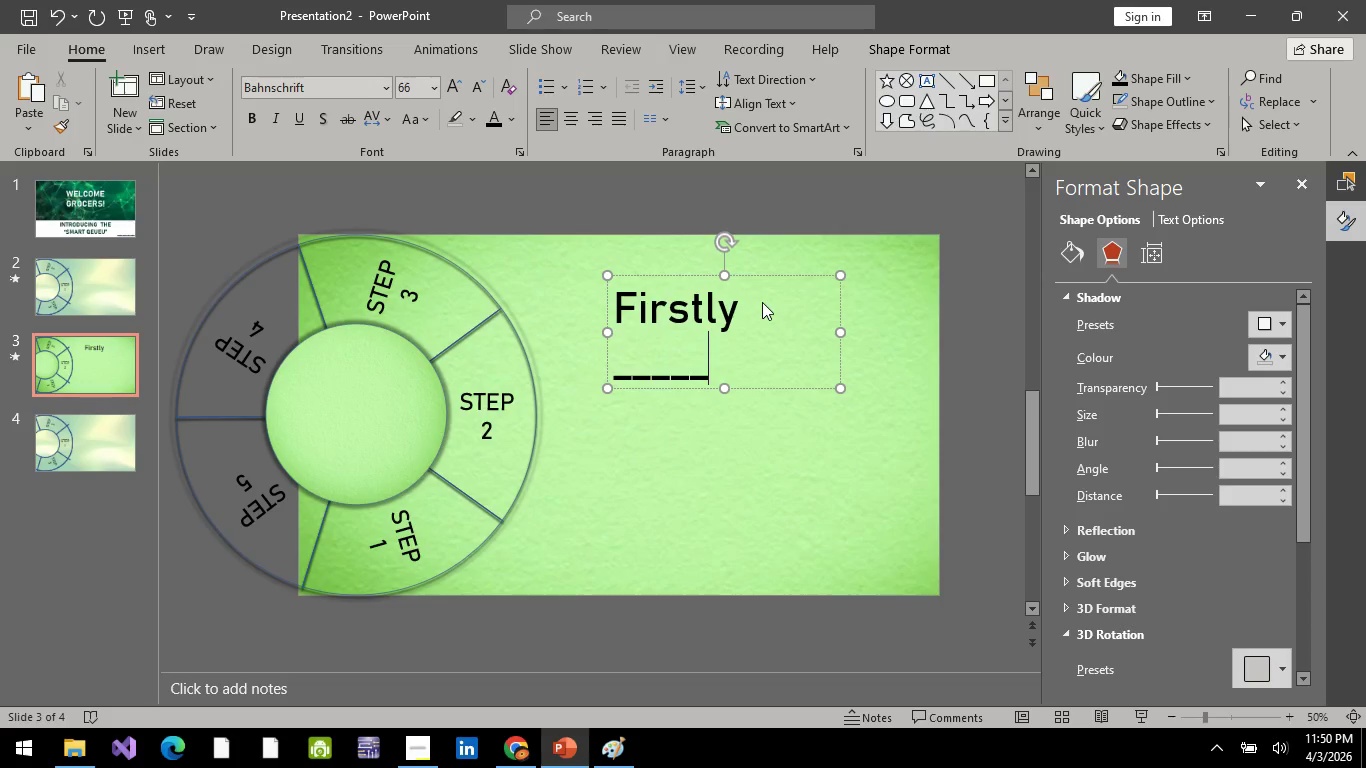 
key(Shift+Minus)
 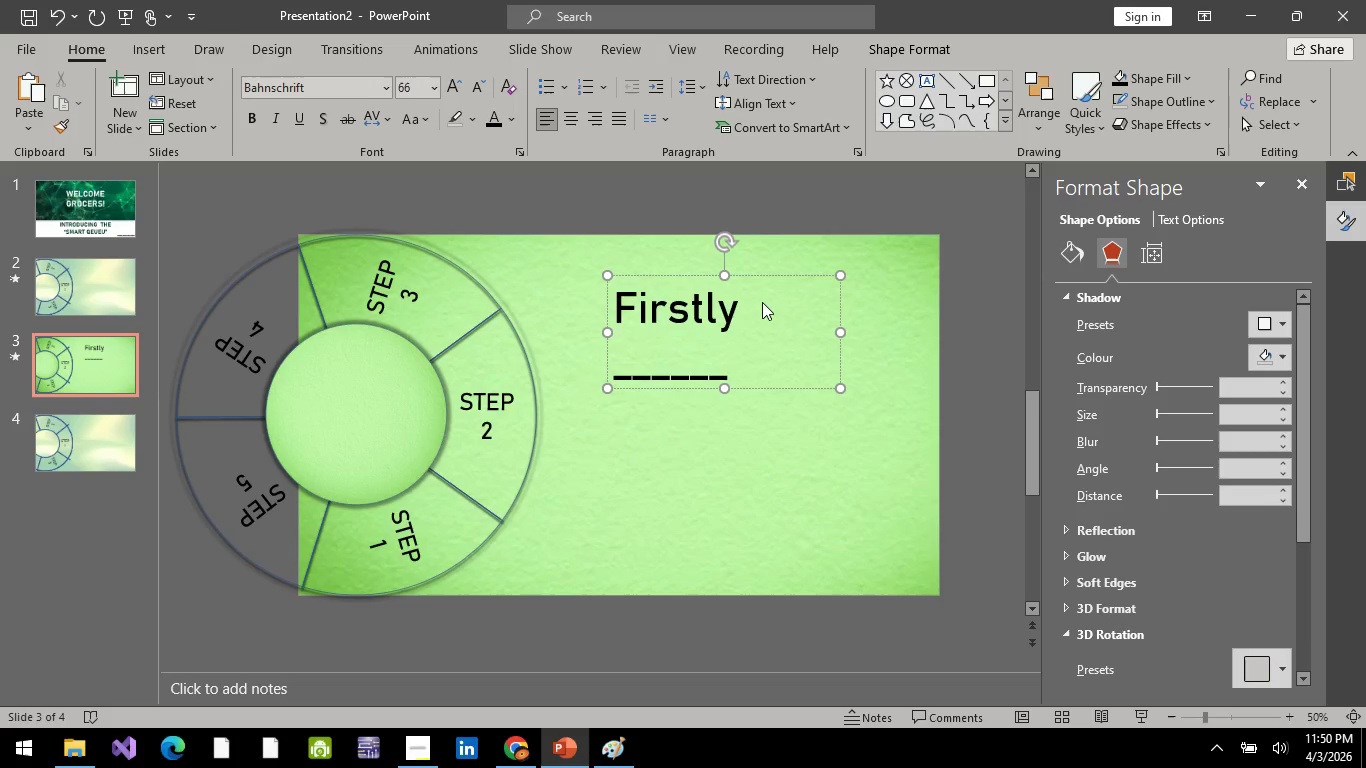 
key(Backspace)
 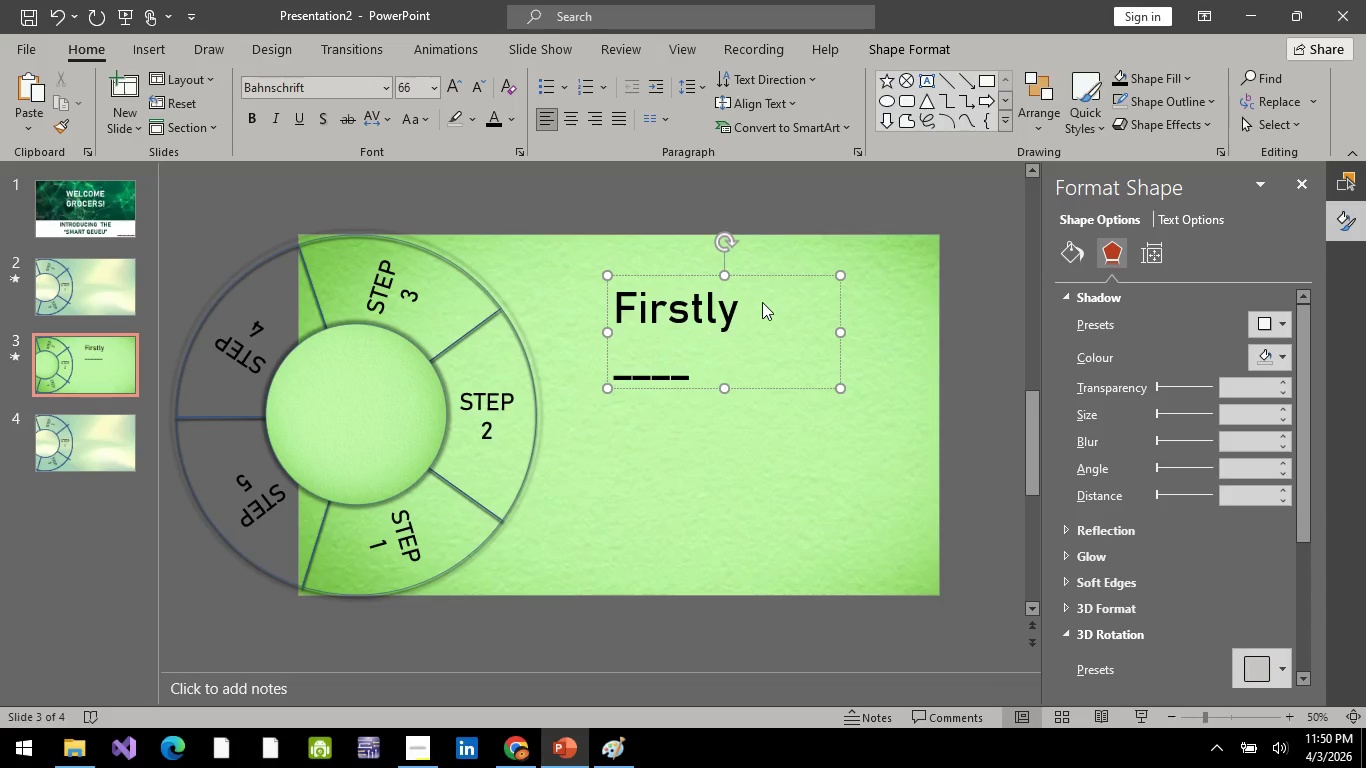 
key(Backspace)
 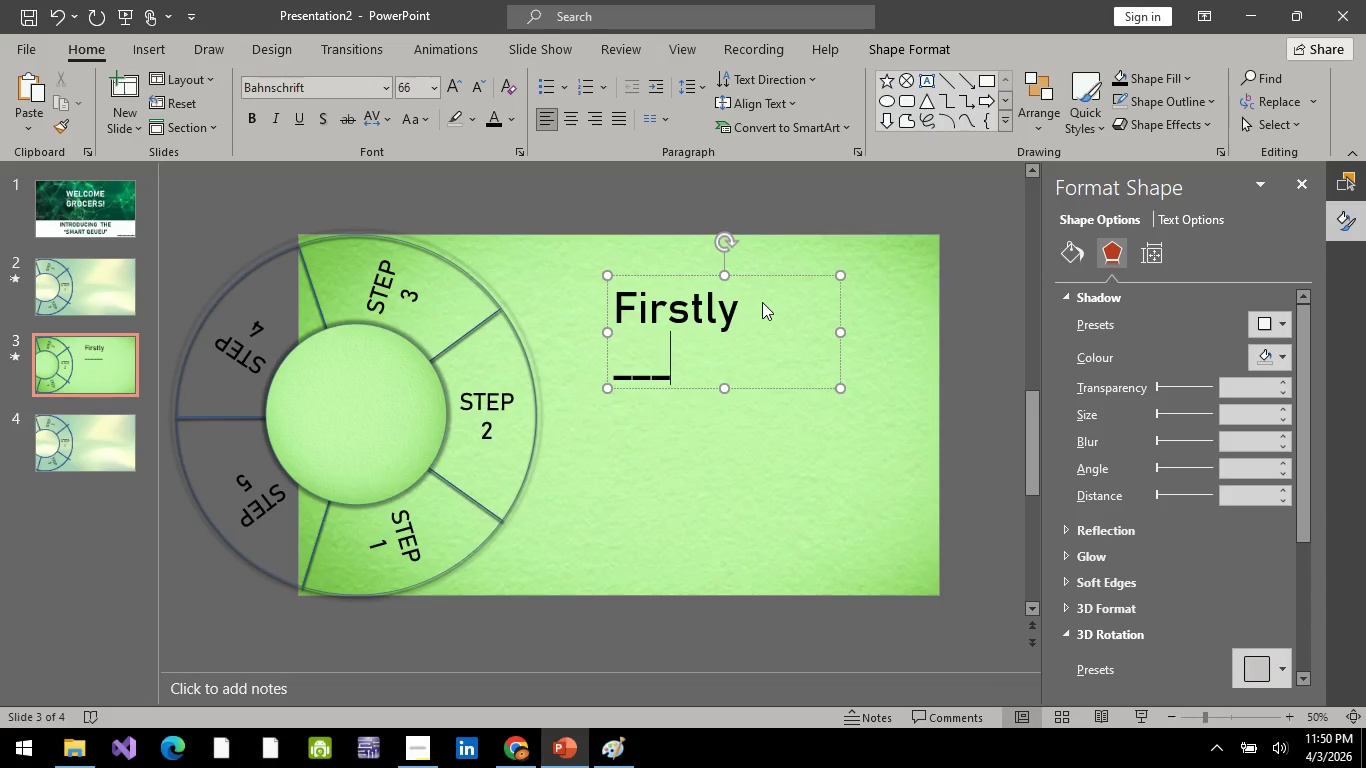 
key(Backspace)
 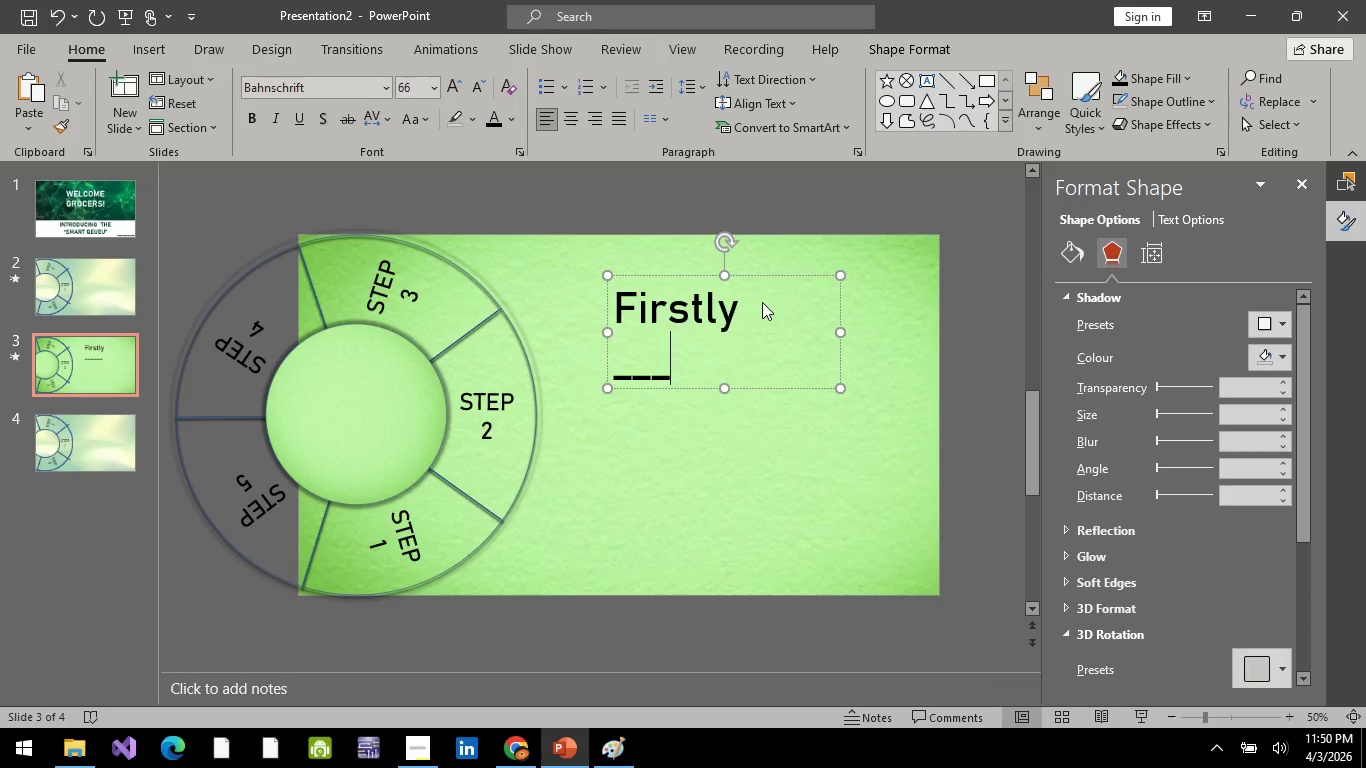 
key(Backspace)
 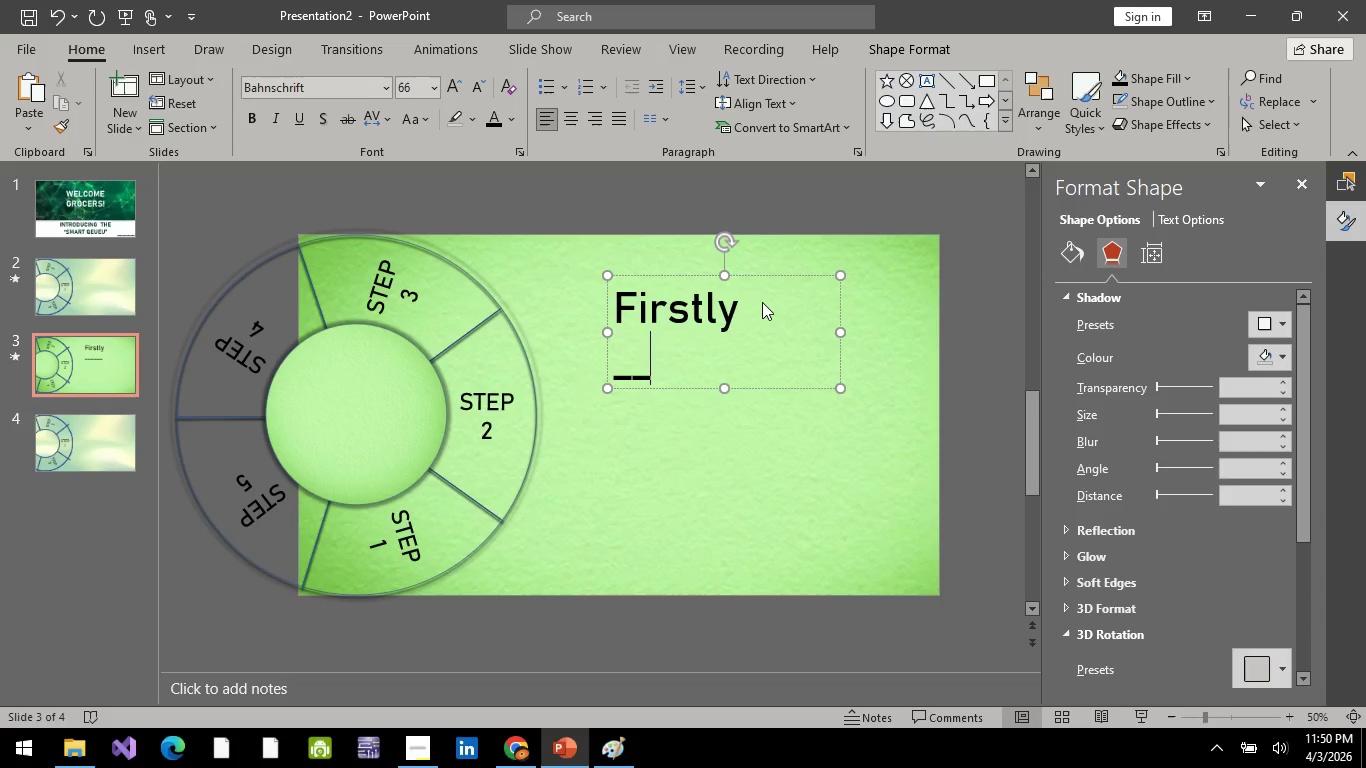 
key(Backspace)
 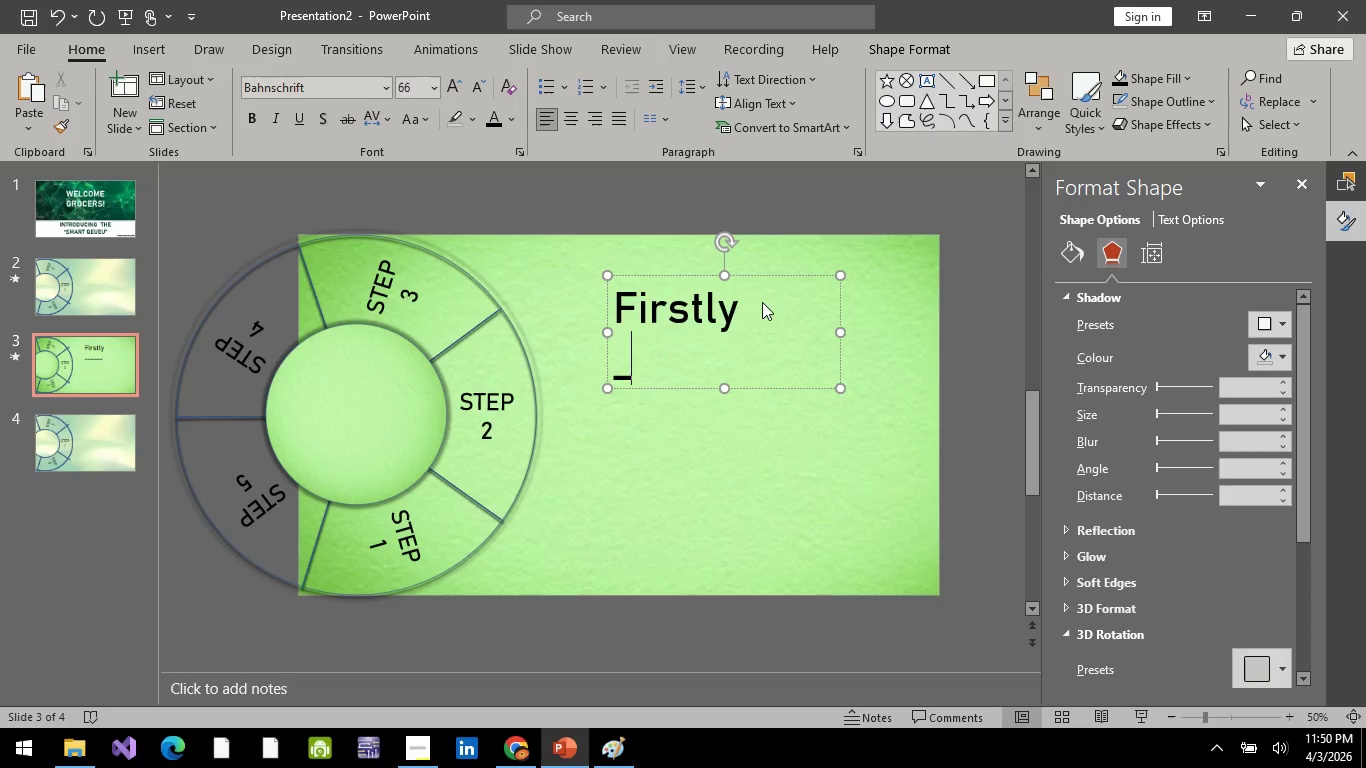 
key(Backspace)
 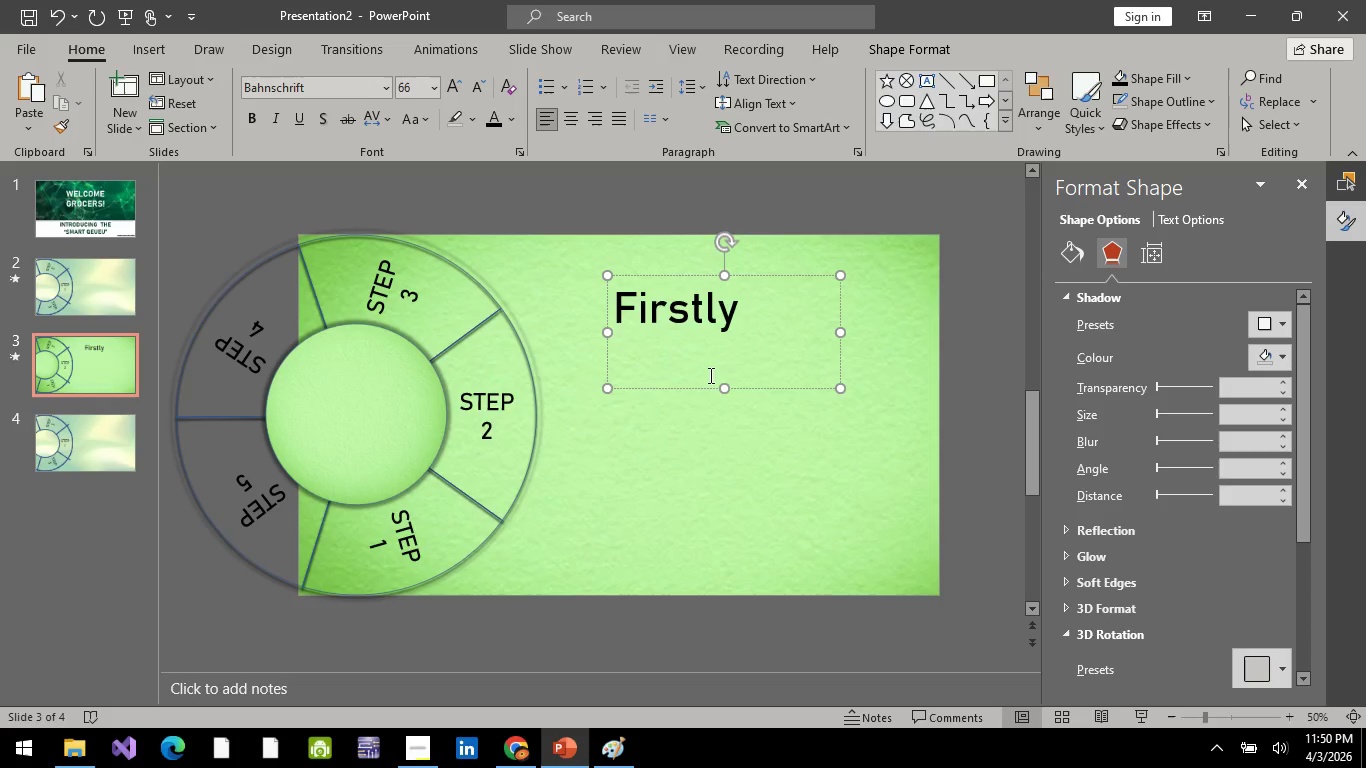 
left_click_drag(start_coordinate=[723, 386], to_coordinate=[724, 351])
 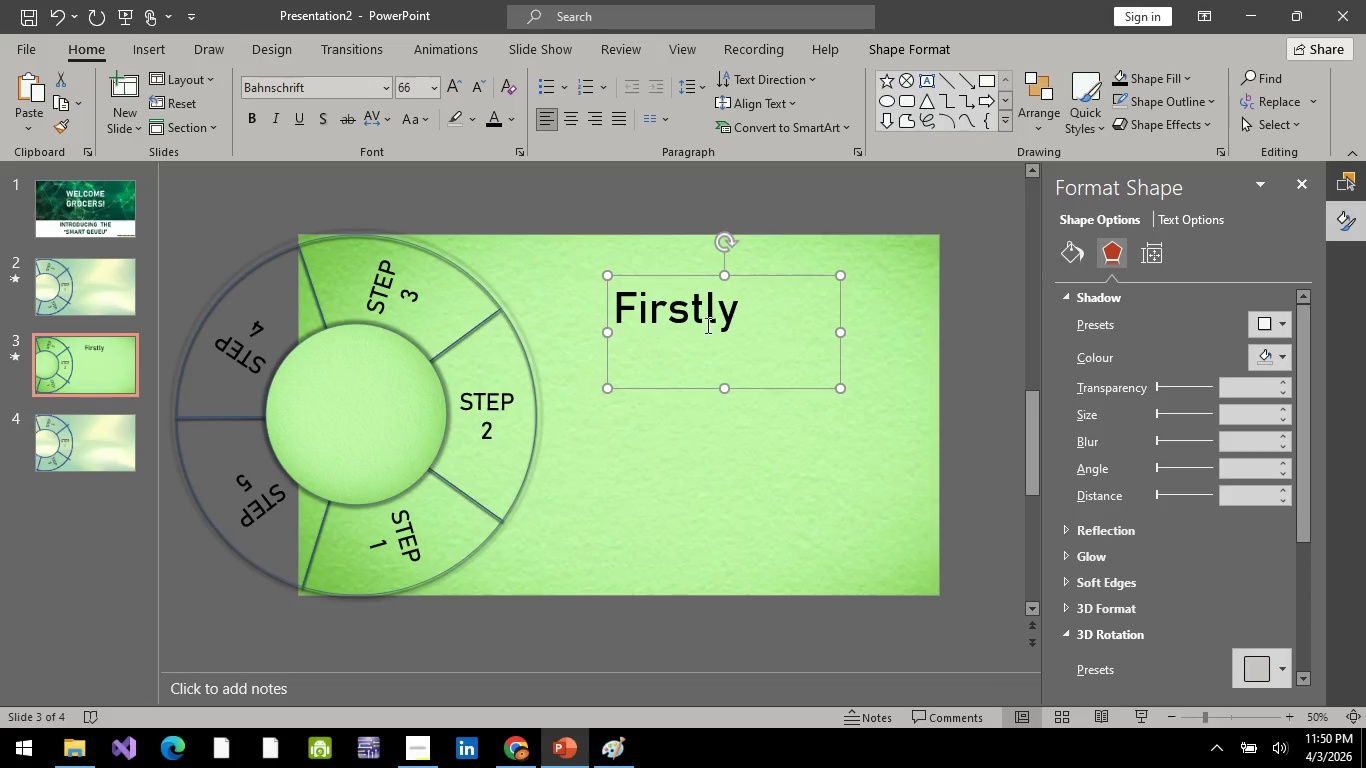 
left_click([672, 357])
 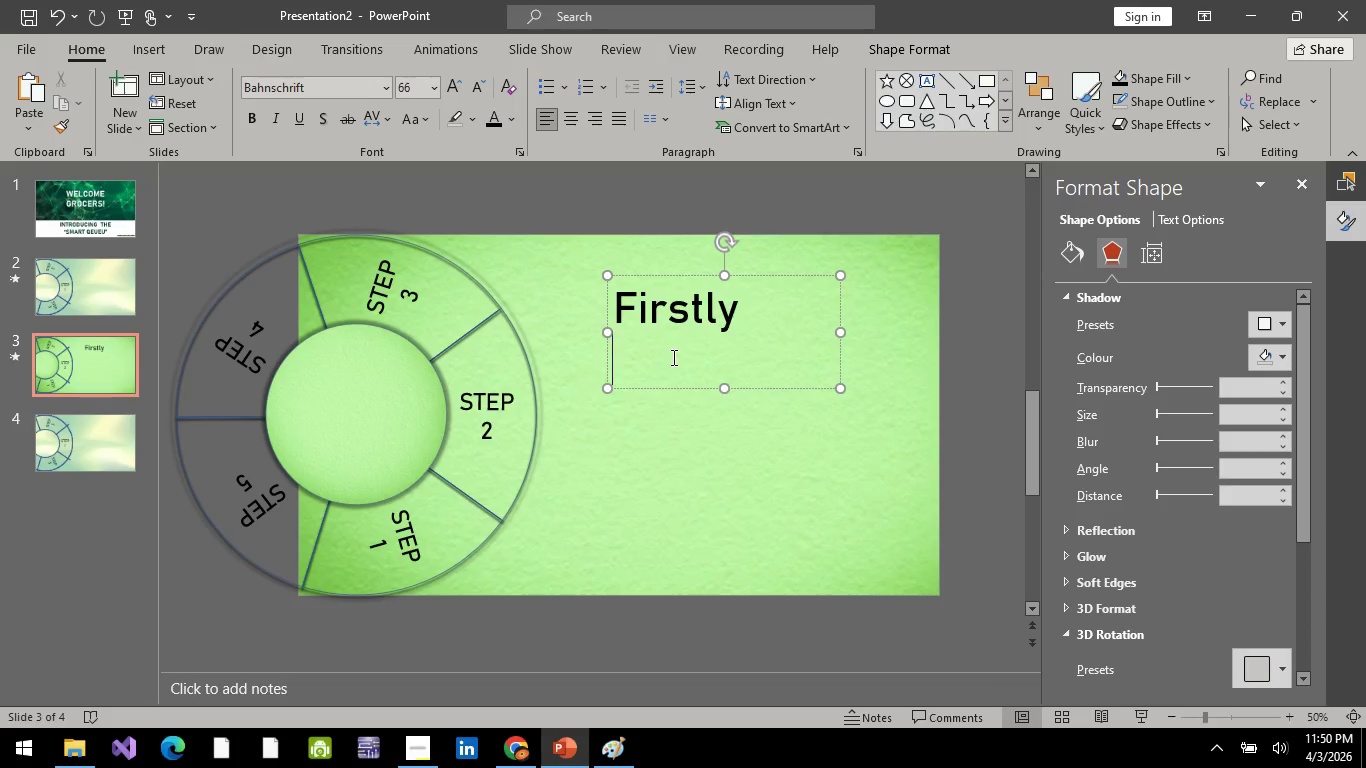 
key(Backspace)
 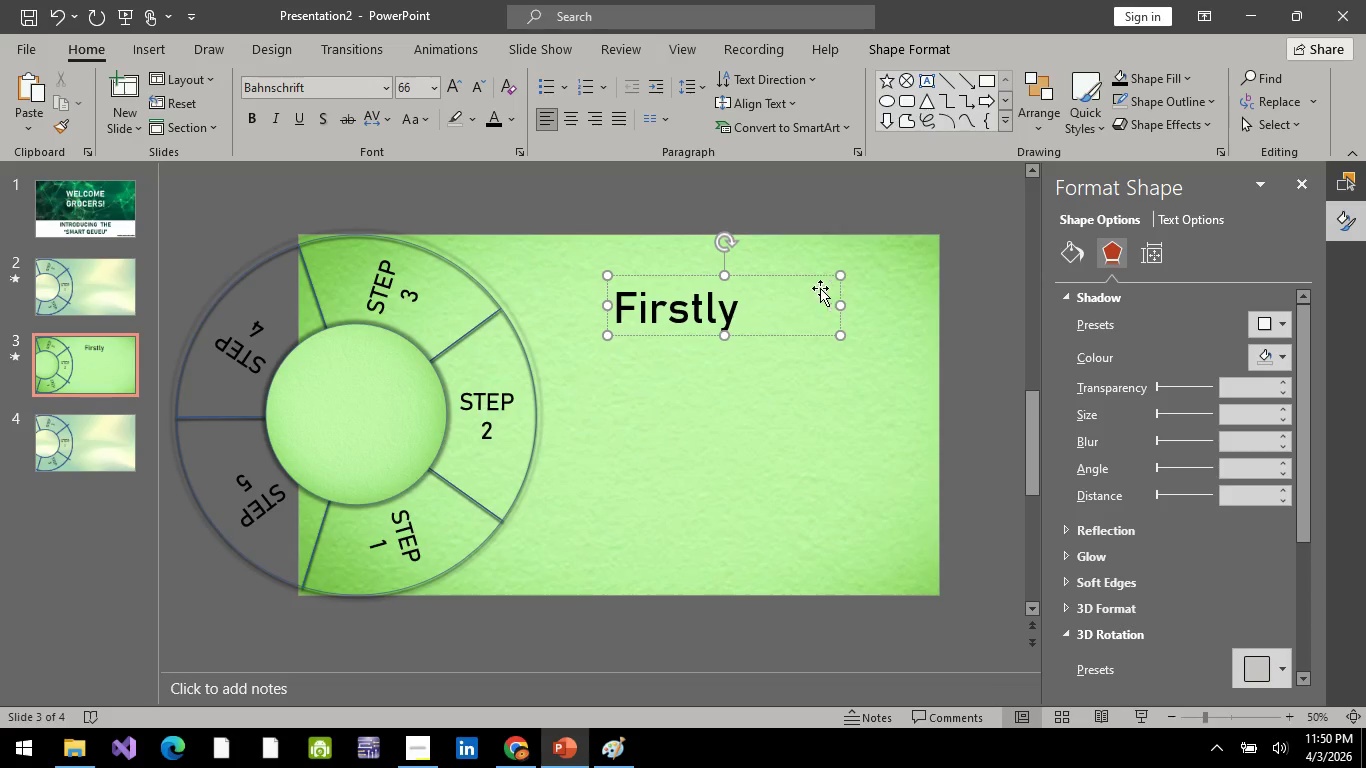 
left_click_drag(start_coordinate=[753, 303], to_coordinate=[606, 304])
 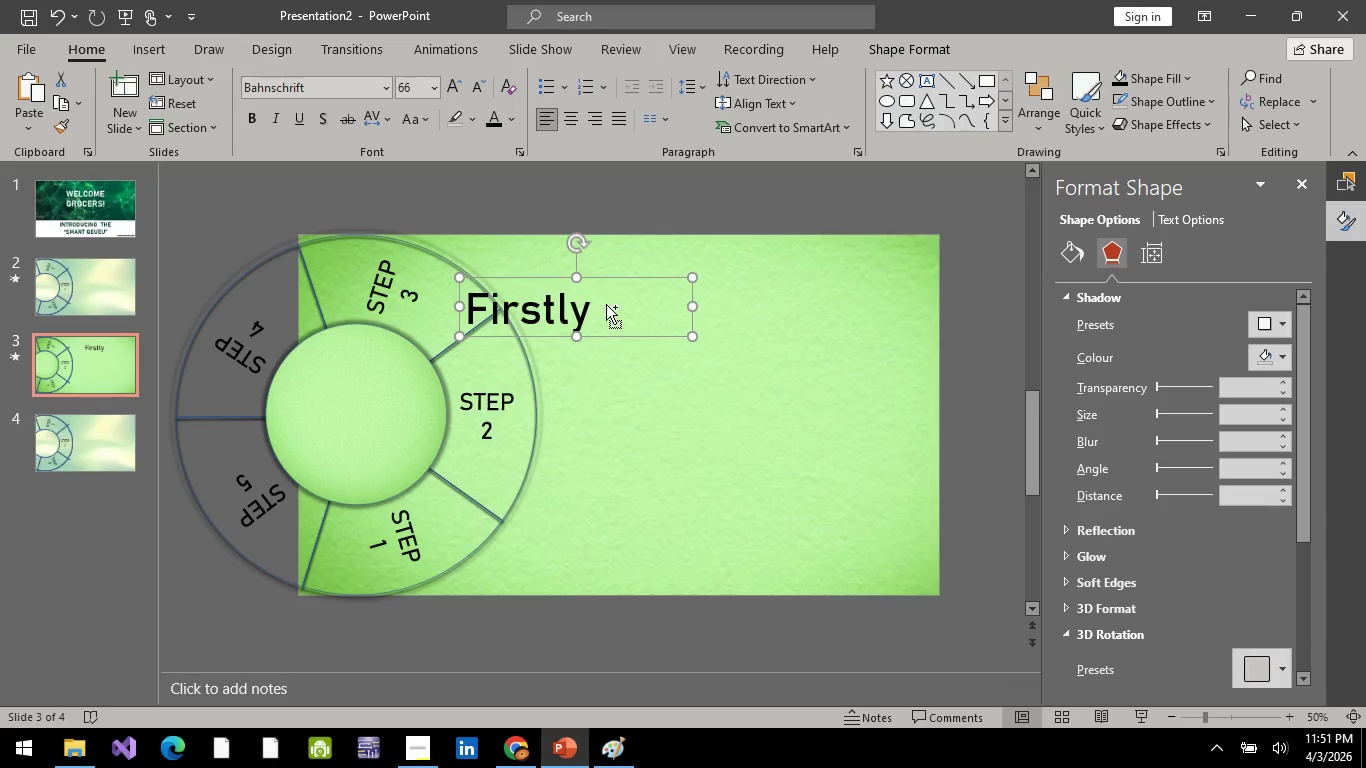 
key(Control+Z)
 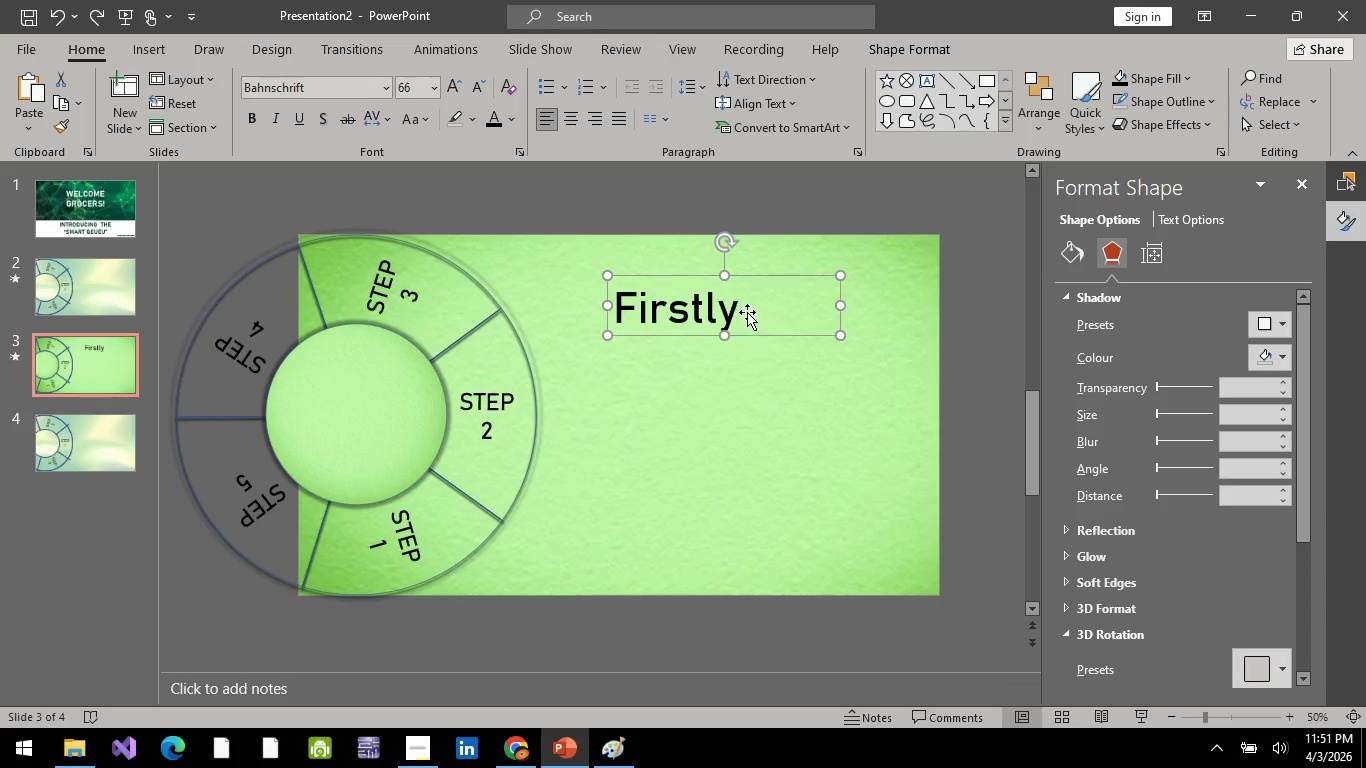 
key(Control+ControlLeft)
 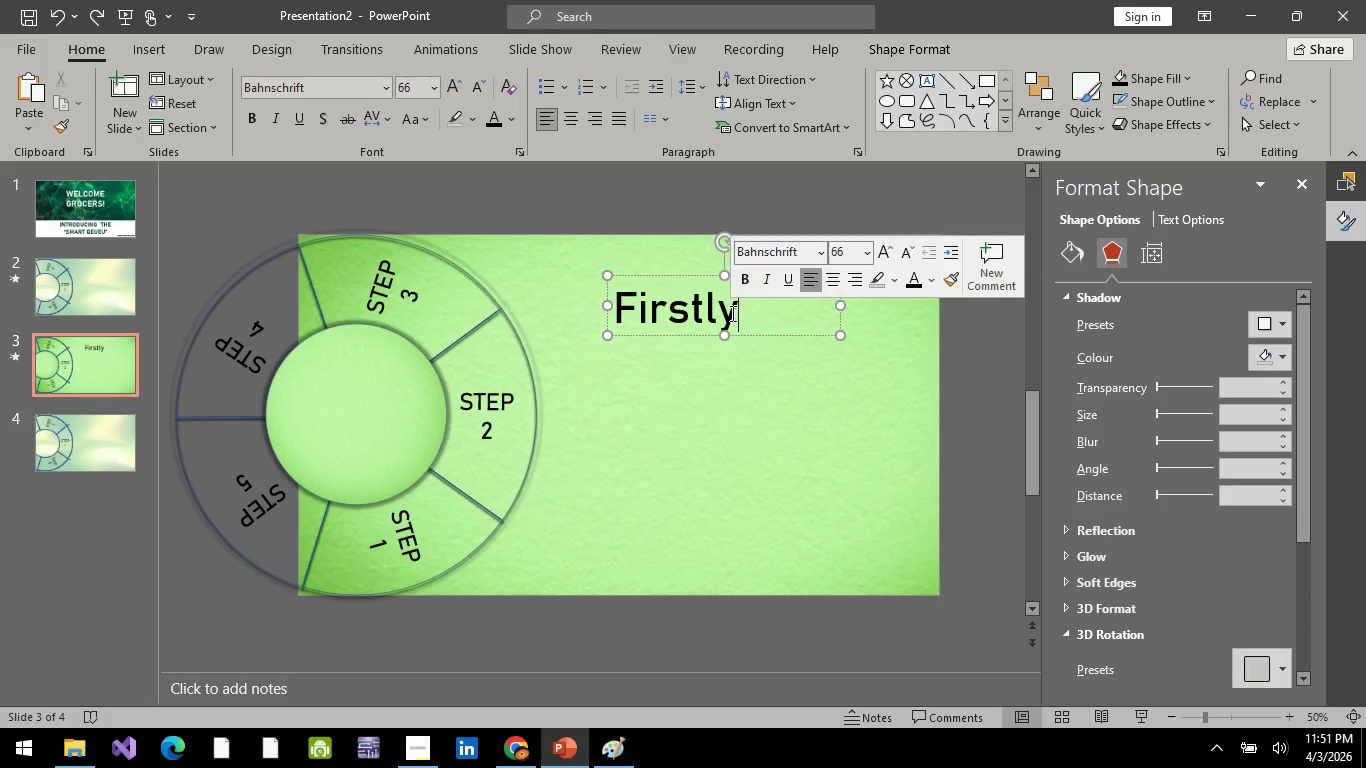 
double_click([731, 313])
 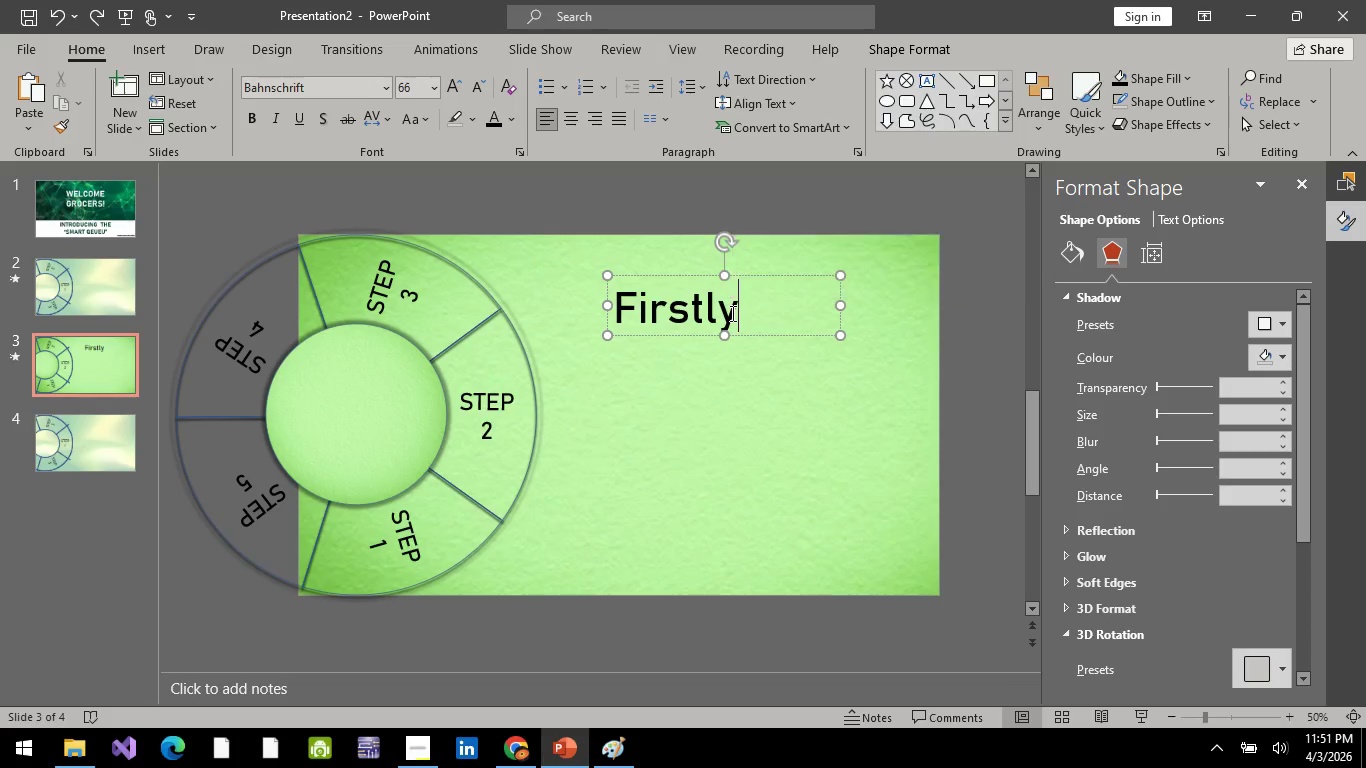 
key(Control+A)
 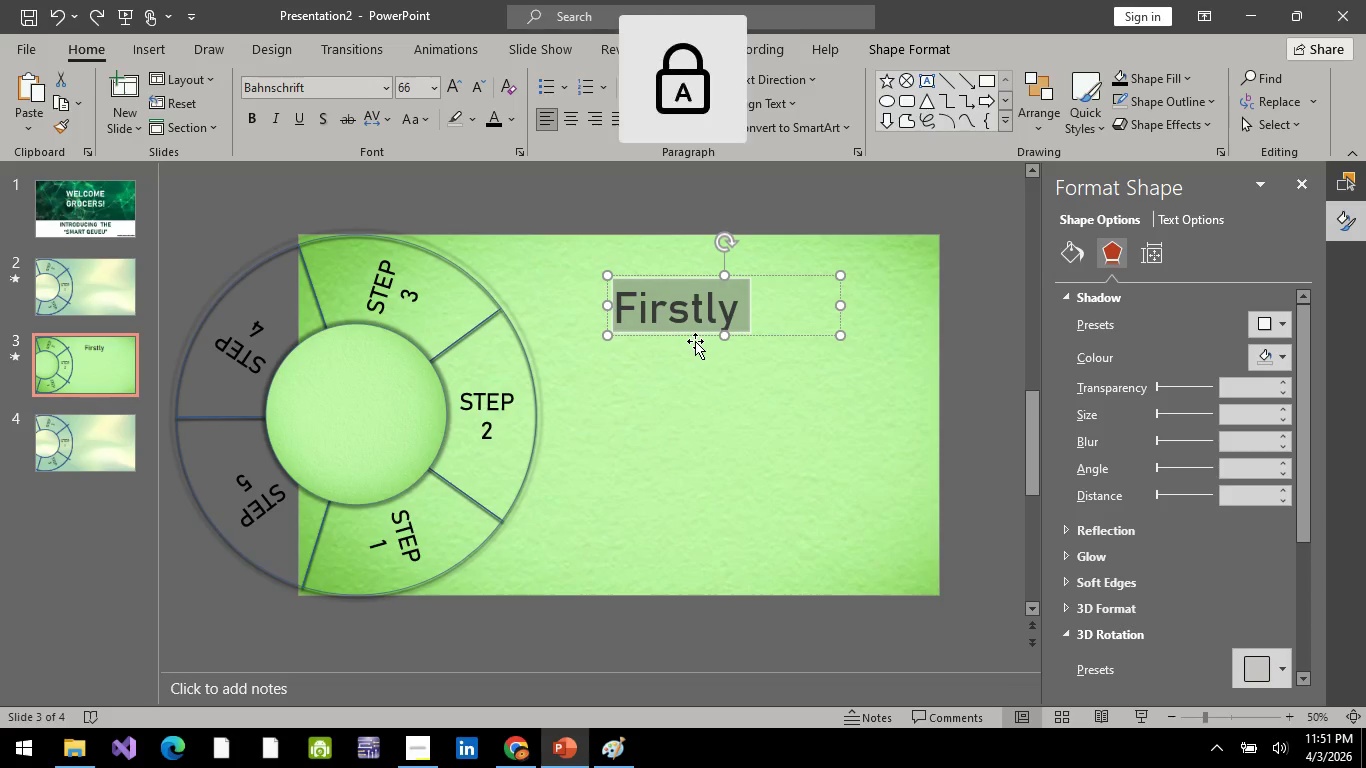 
type(FIRSTLY)
 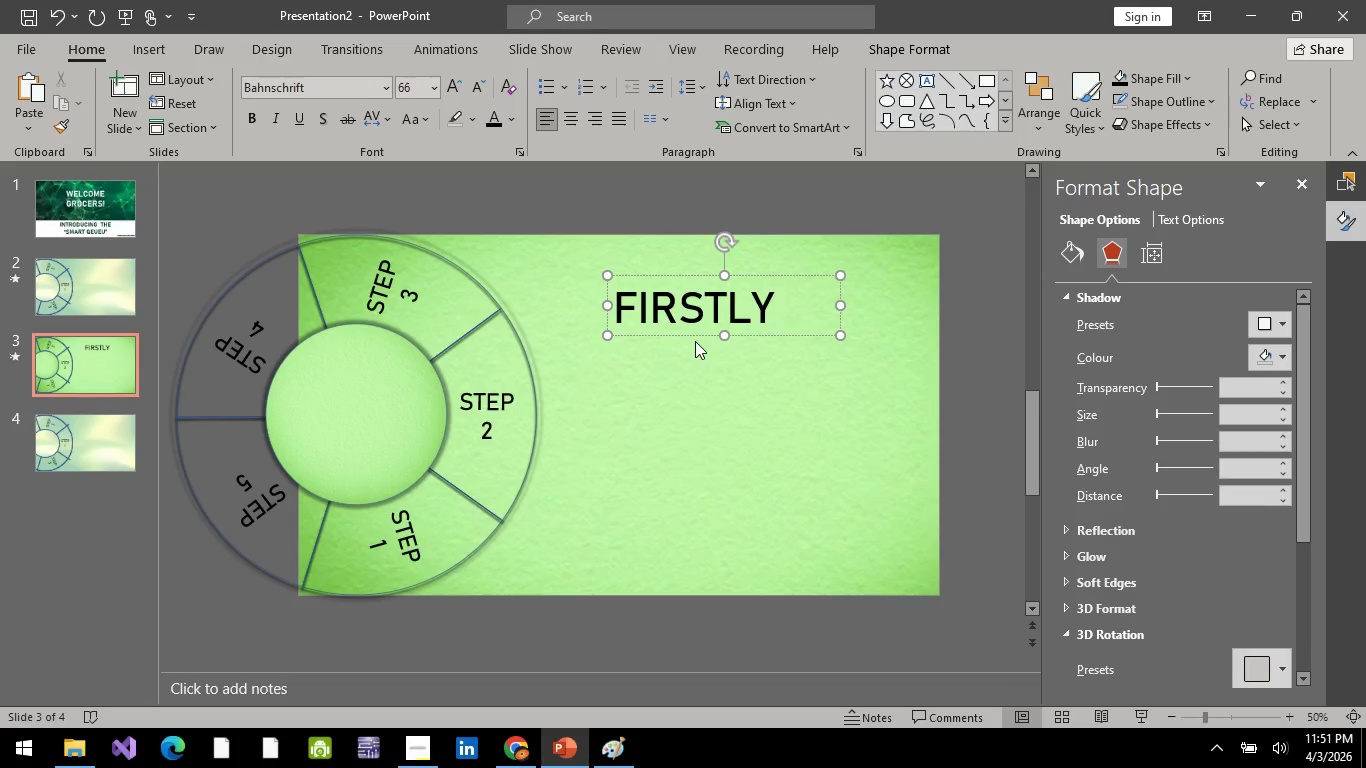 
wait(5.91)
 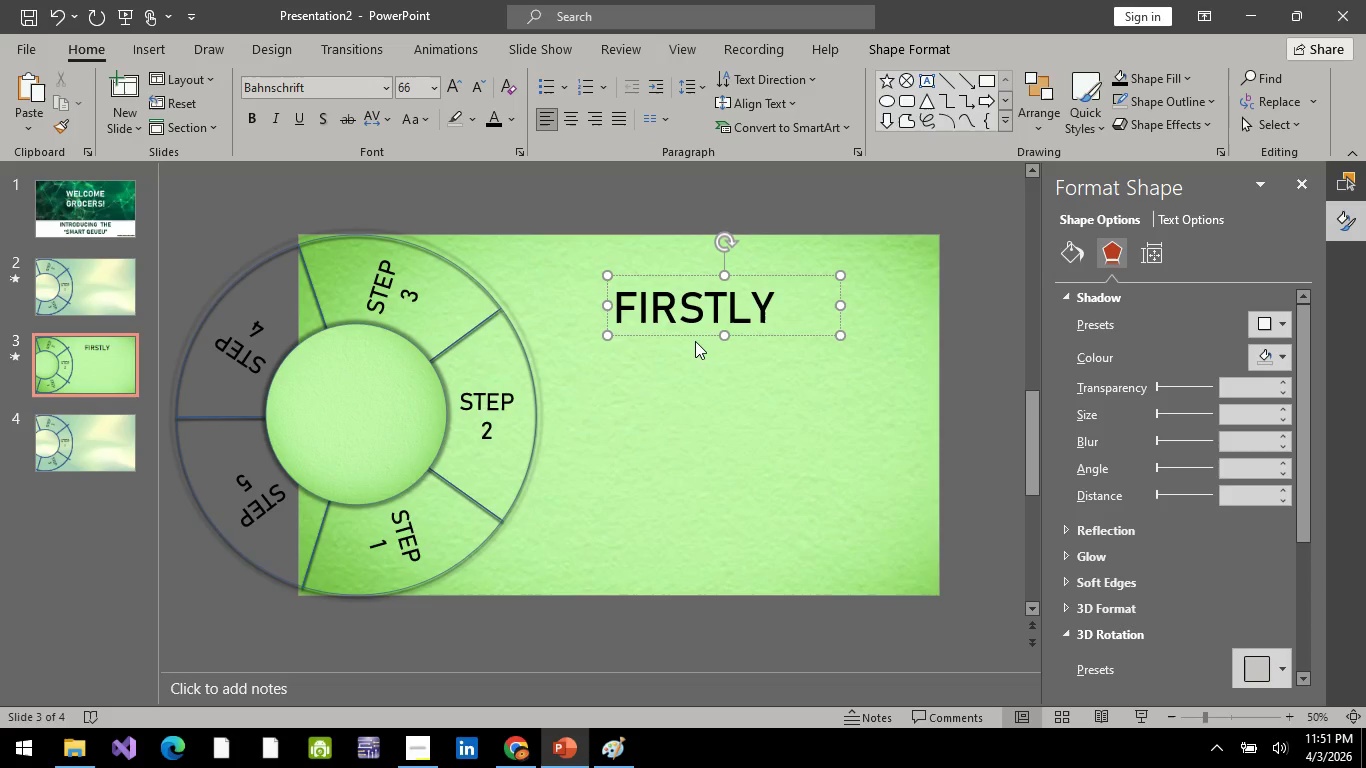 
key(Backspace)
key(Backspace)
key(Backspace)
type(T!)
key(Backspace)
key(Backspace)
key(Backspace)
key(Backspace)
key(Backspace)
type(irst )
key(Backspace)
 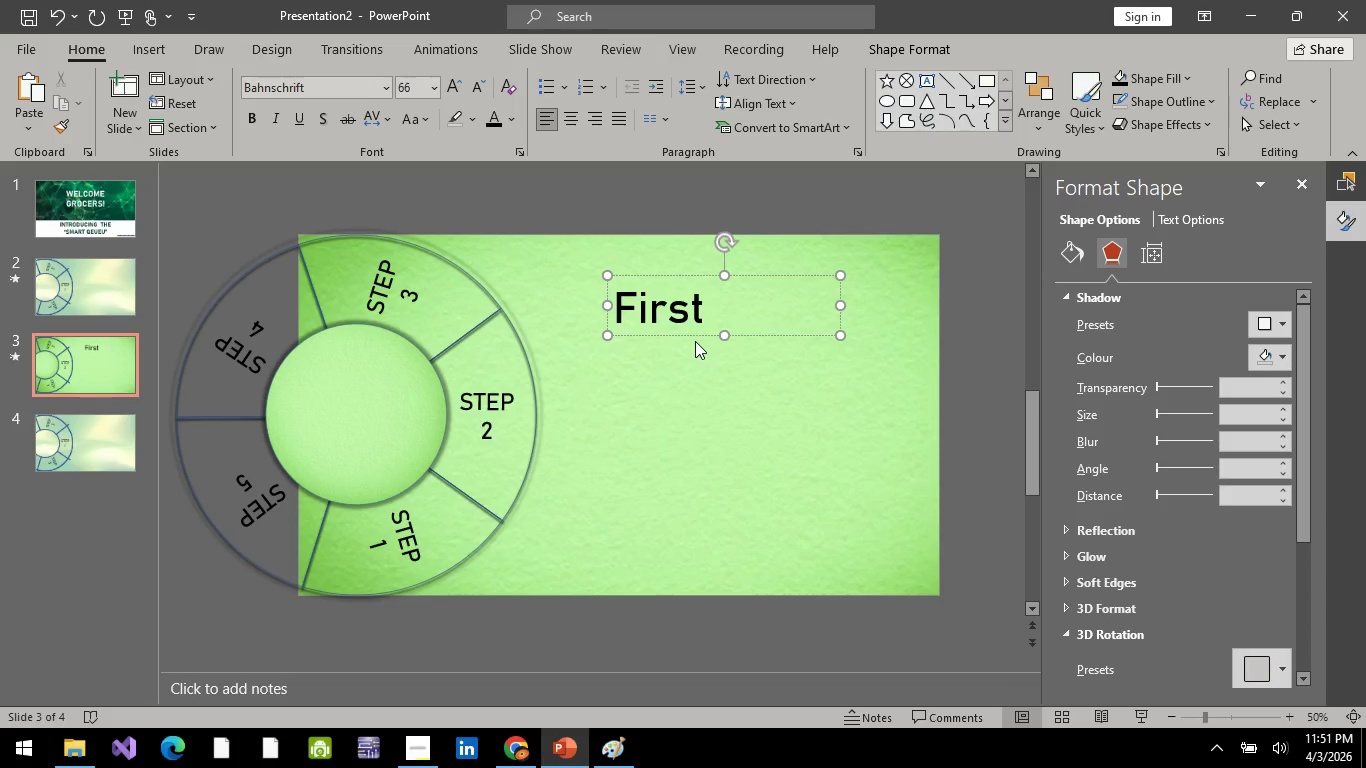 
left_click([748, 275])
 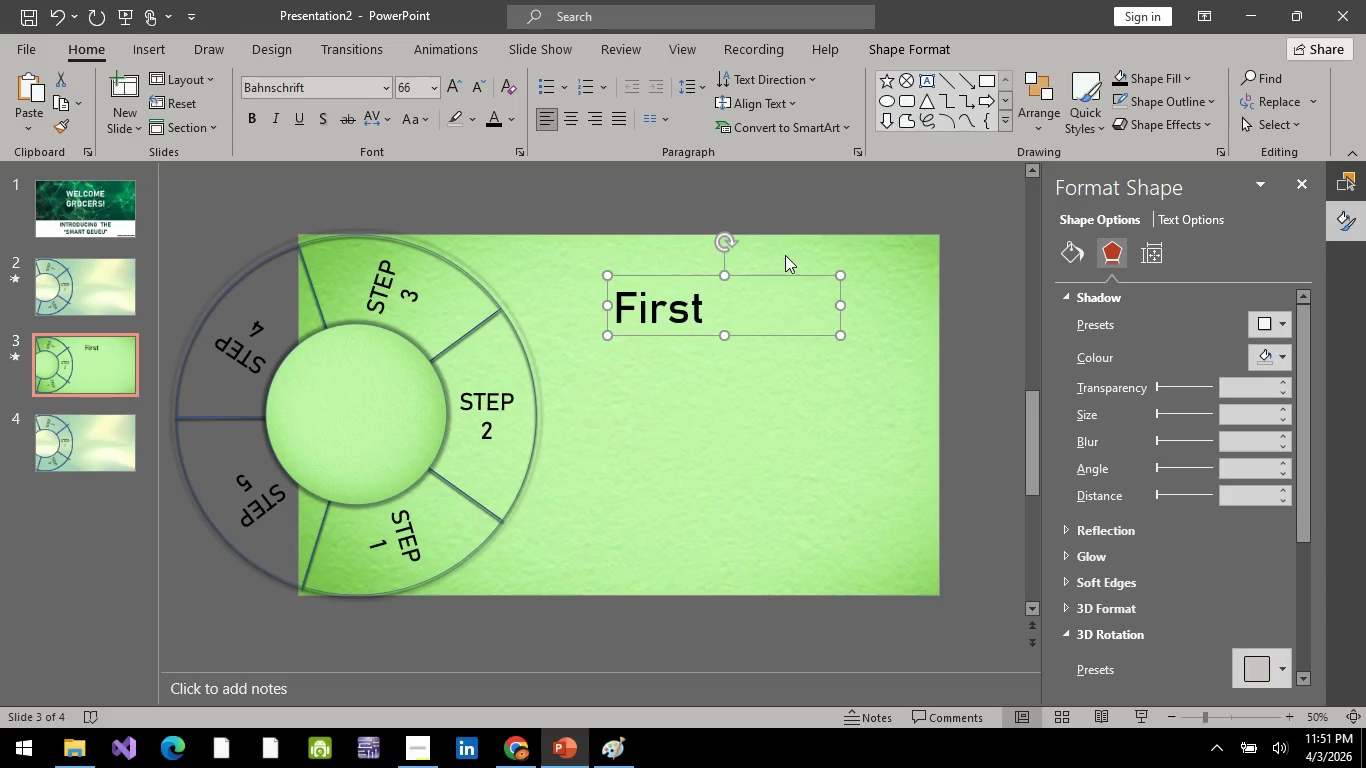 
key(Delete)
 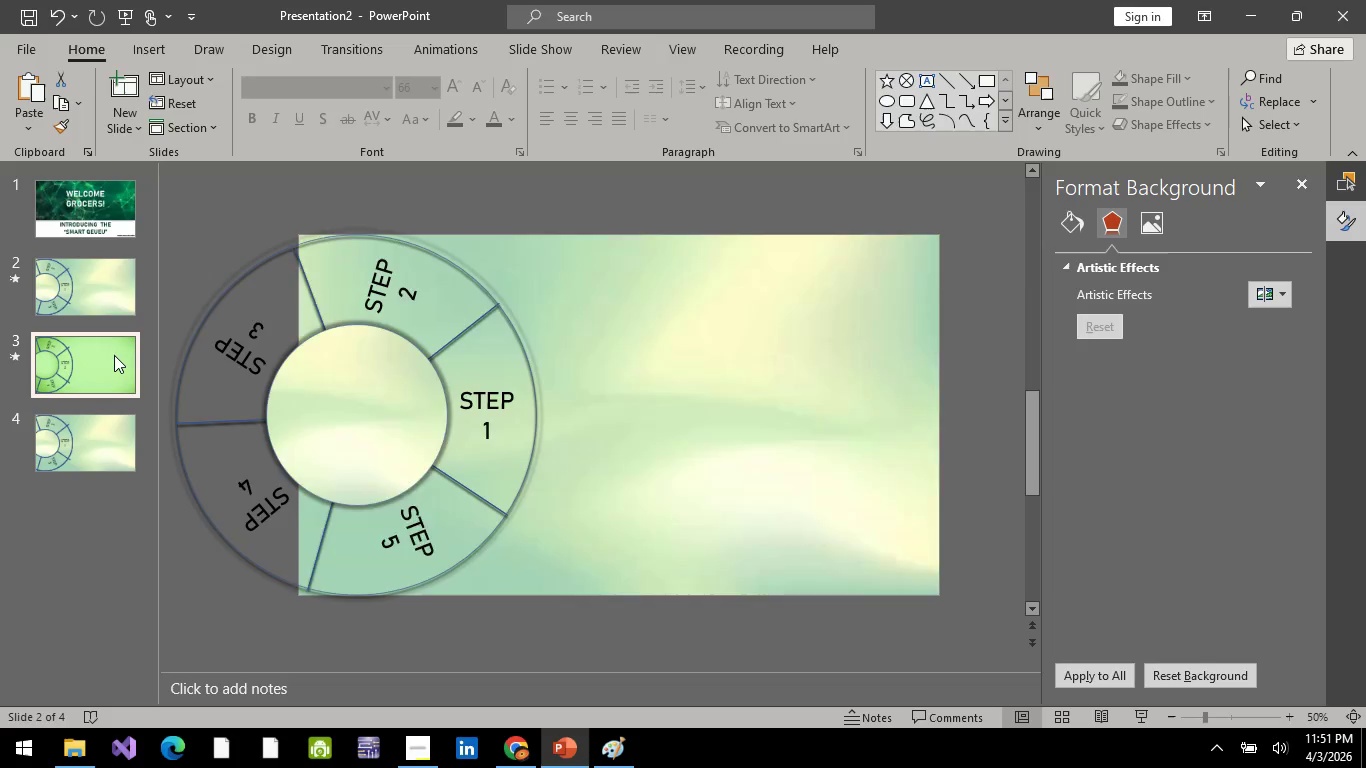 
double_click([109, 349])
 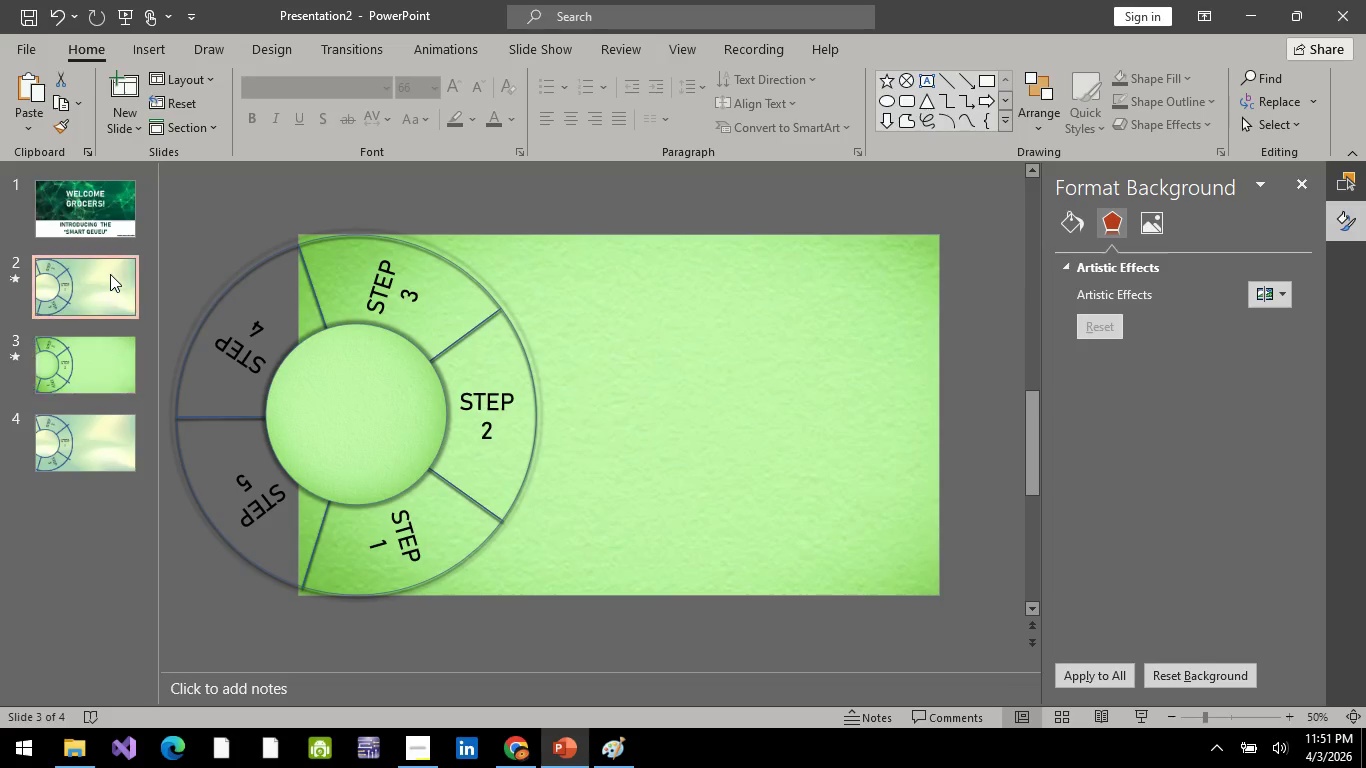 
left_click([110, 274])
 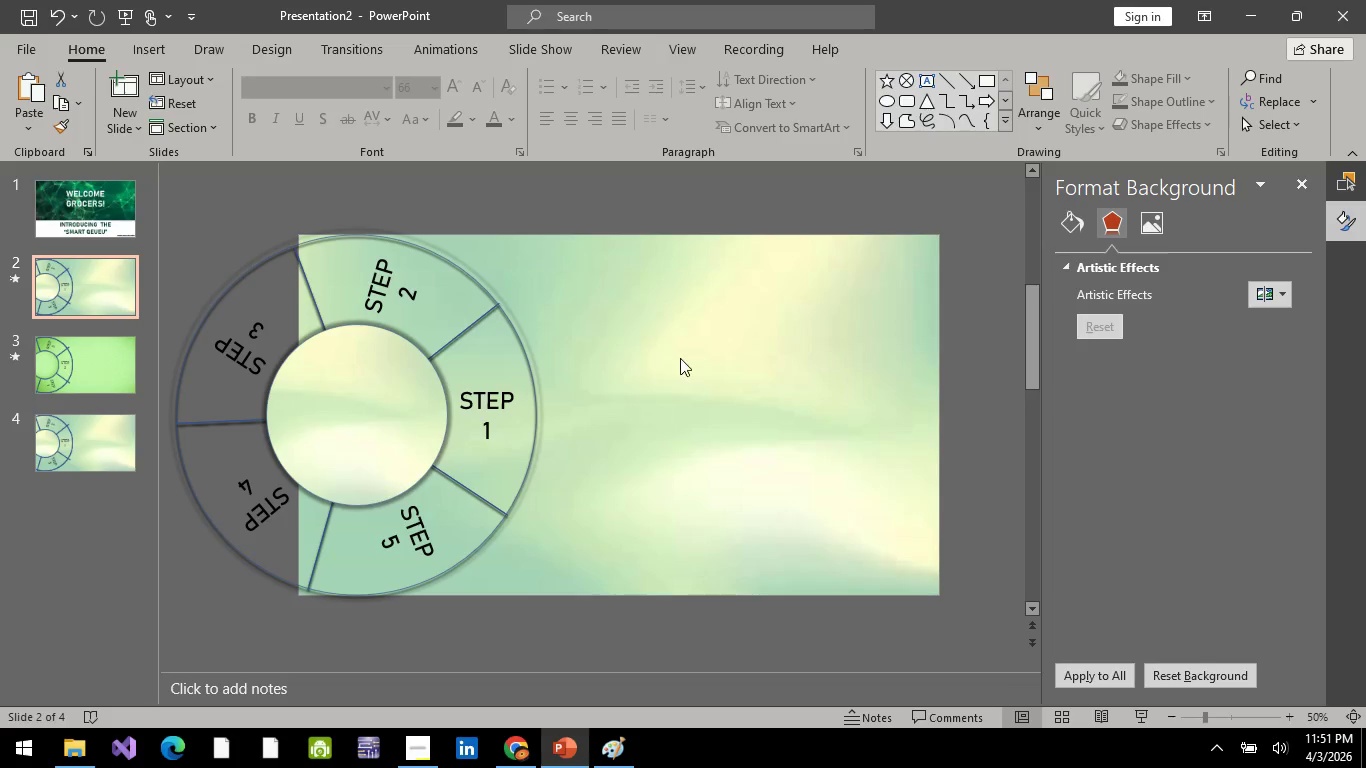 
hold_key(key=ControlLeft, duration=0.36)
 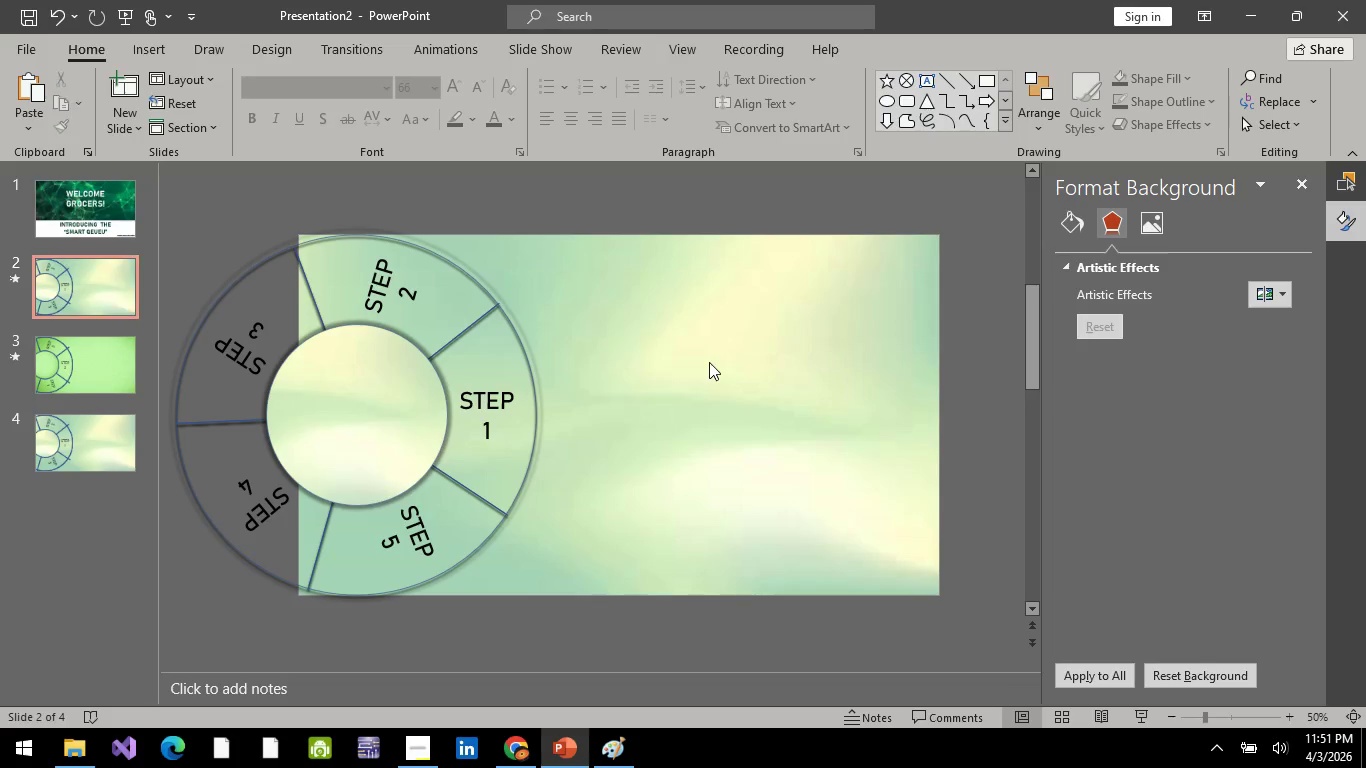 
left_click([709, 362])
 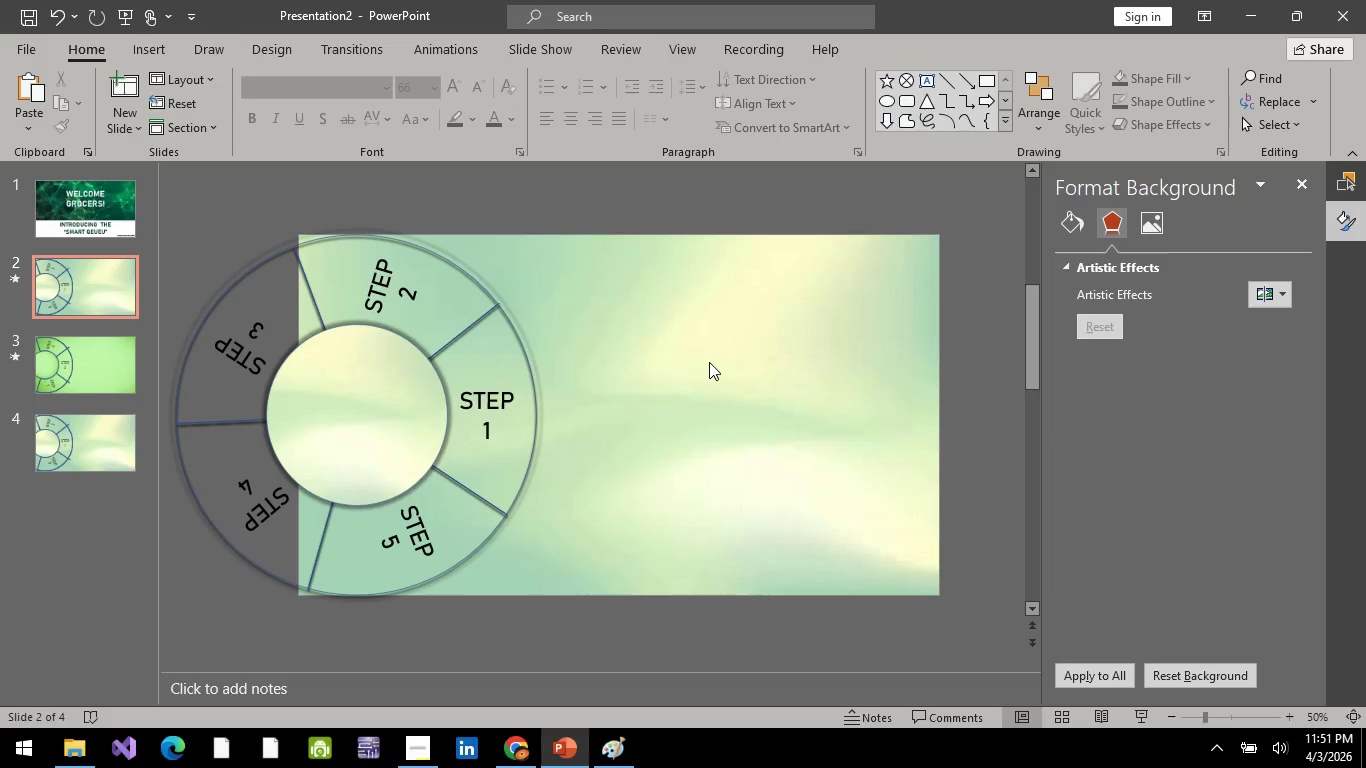 
key(Control+V)
 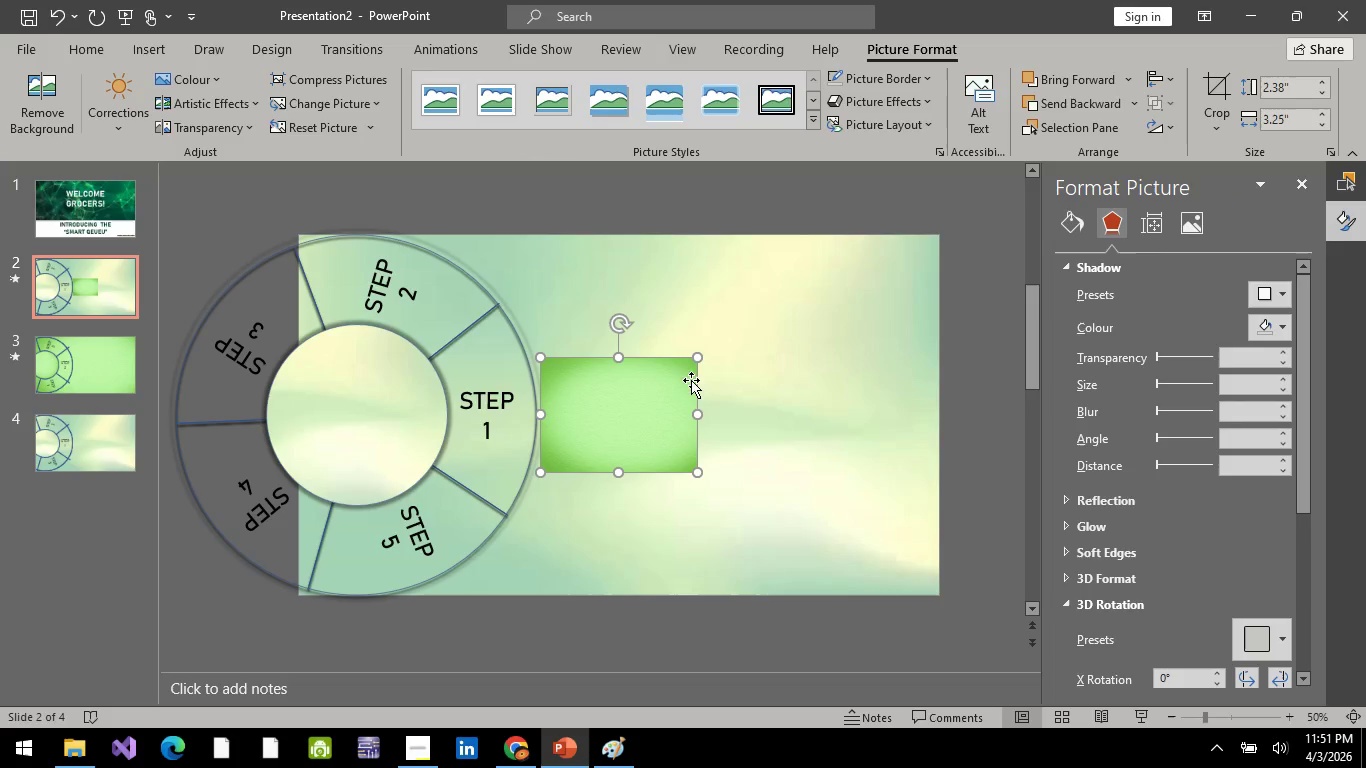 
key(Control+Z)
 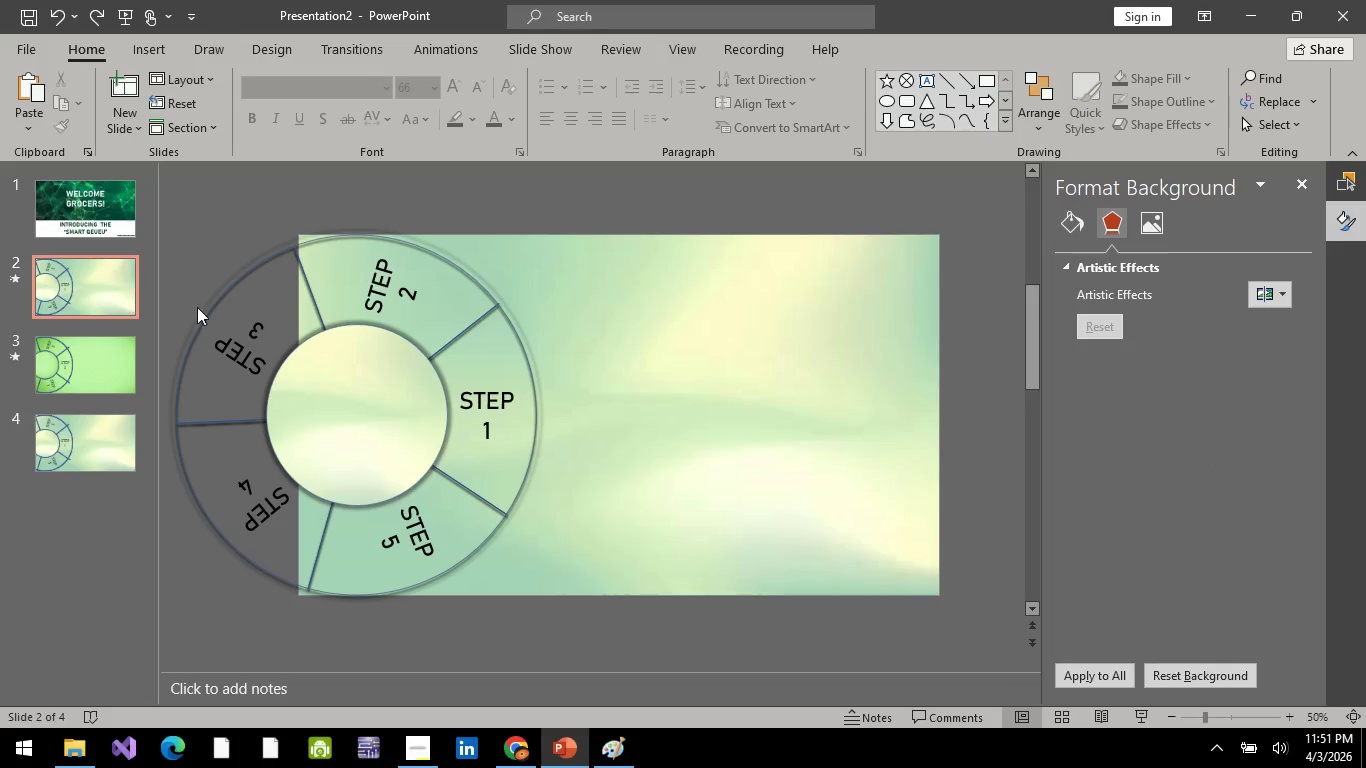 
mouse_move([88, 304])
 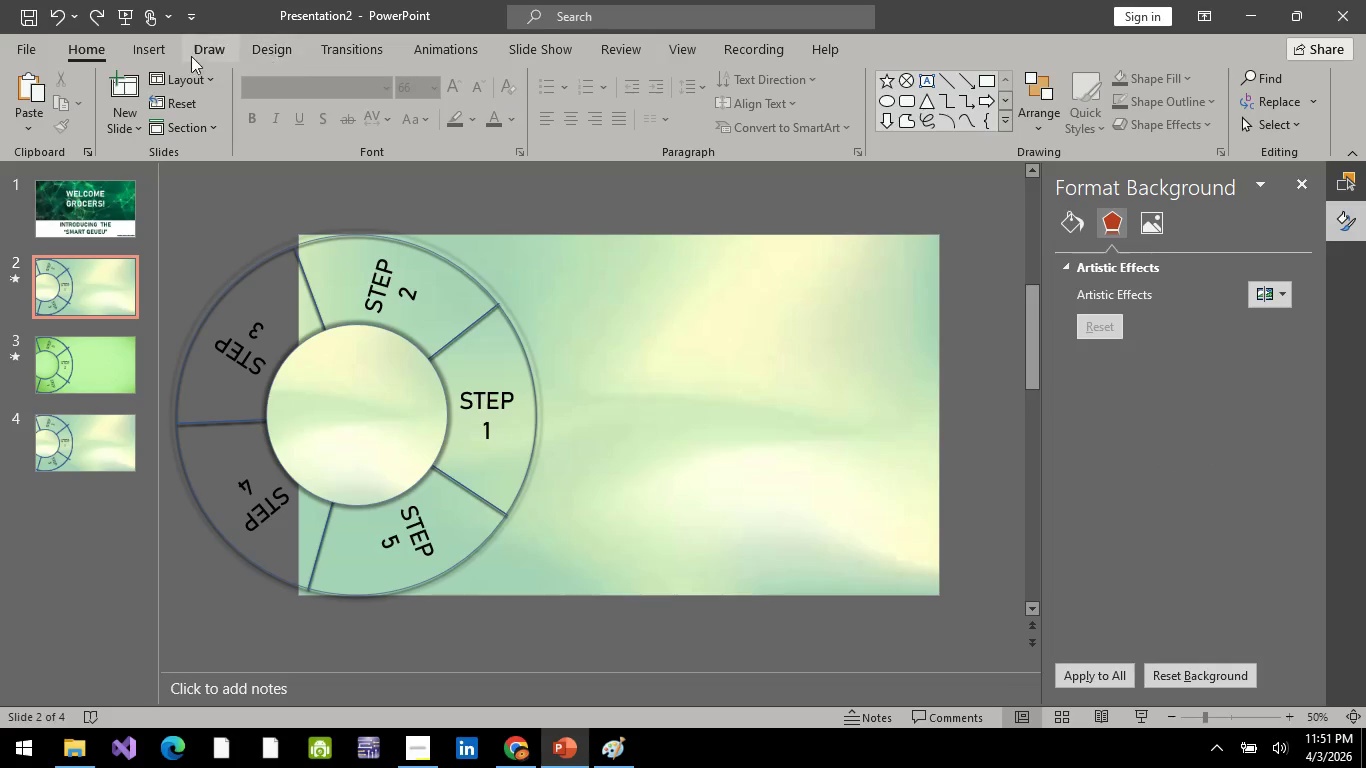 
left_click([145, 52])
 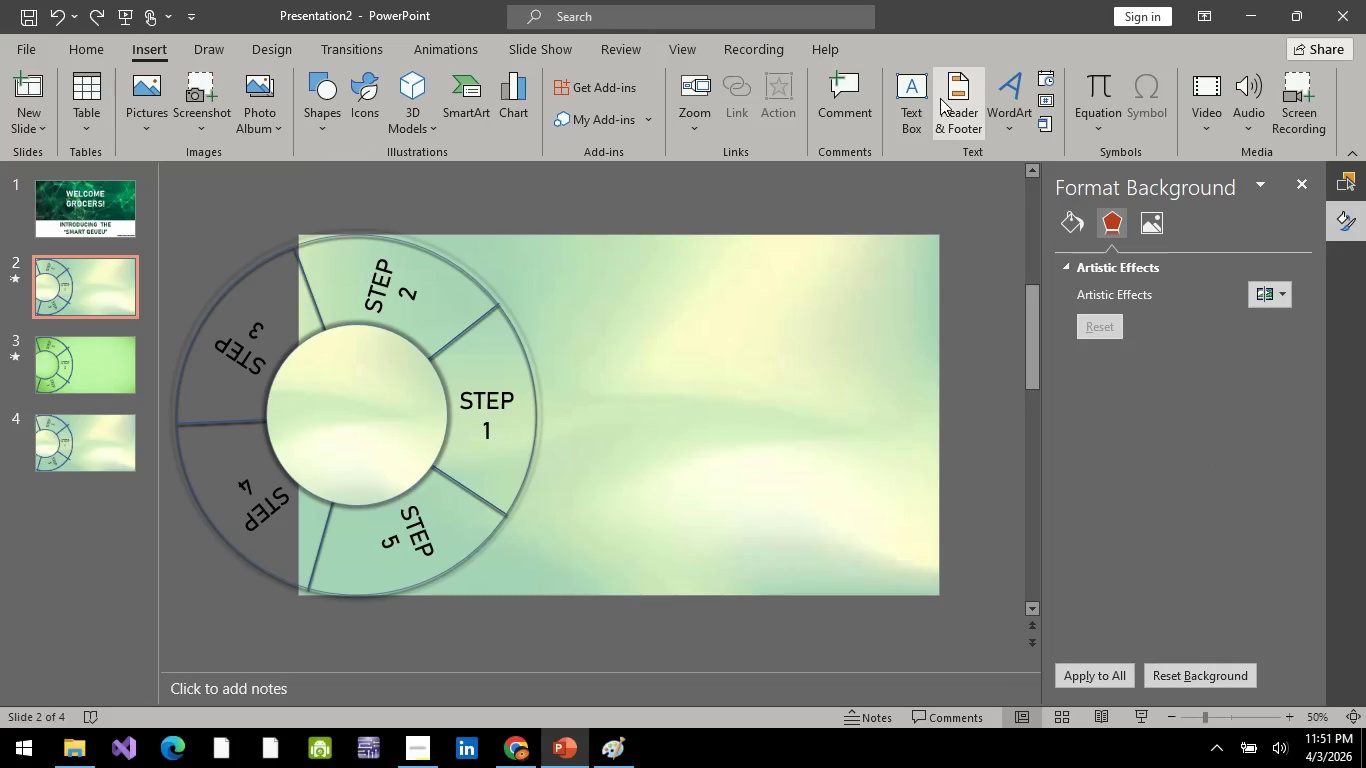 
left_click([903, 103])
 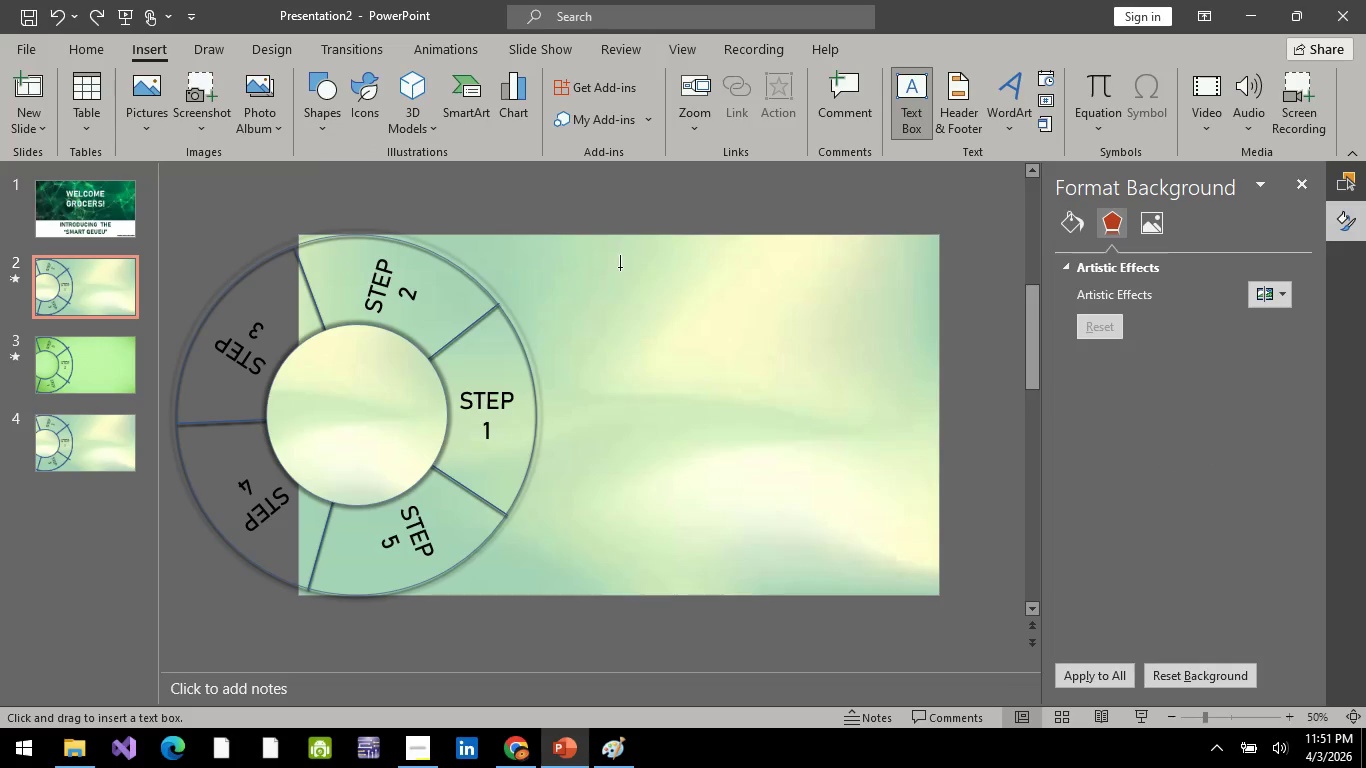 
left_click_drag(start_coordinate=[618, 267], to_coordinate=[848, 341])
 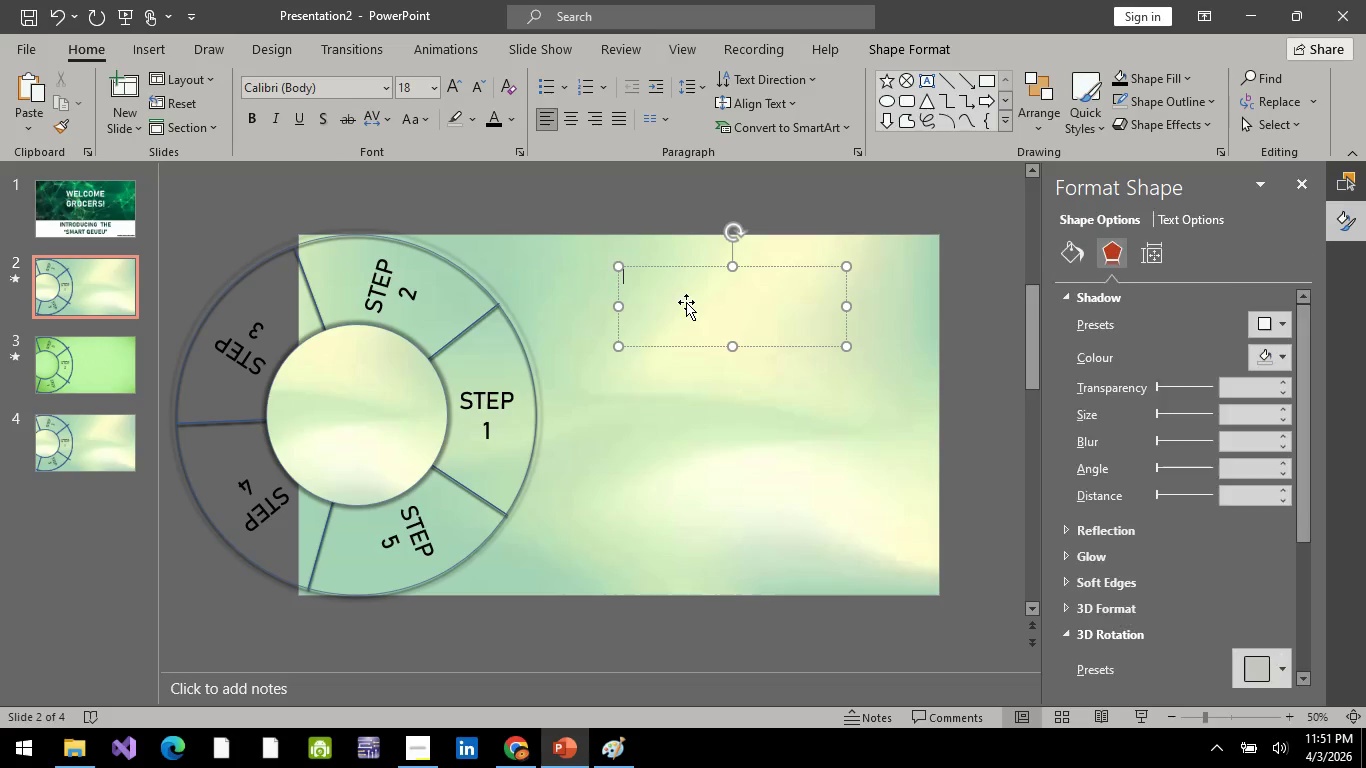 
left_click([686, 302])
 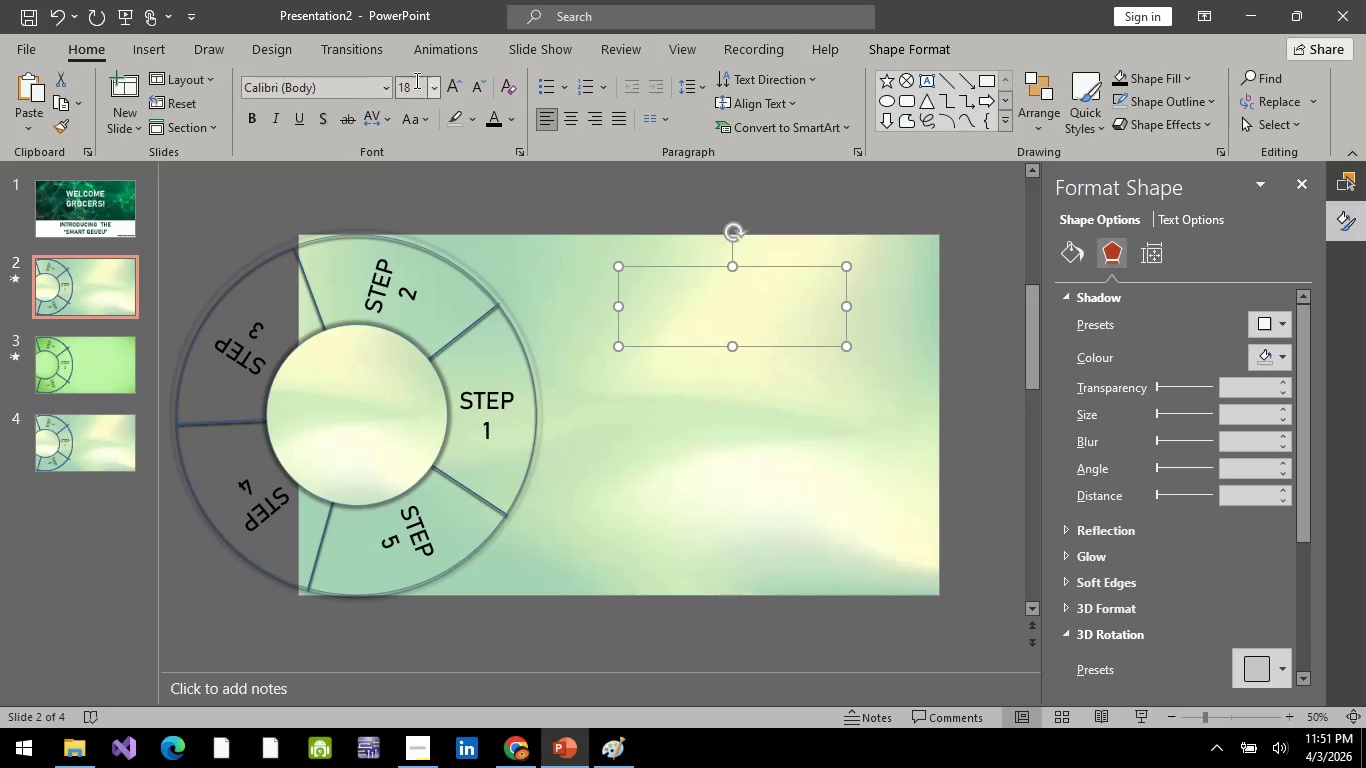 
left_click([413, 90])
 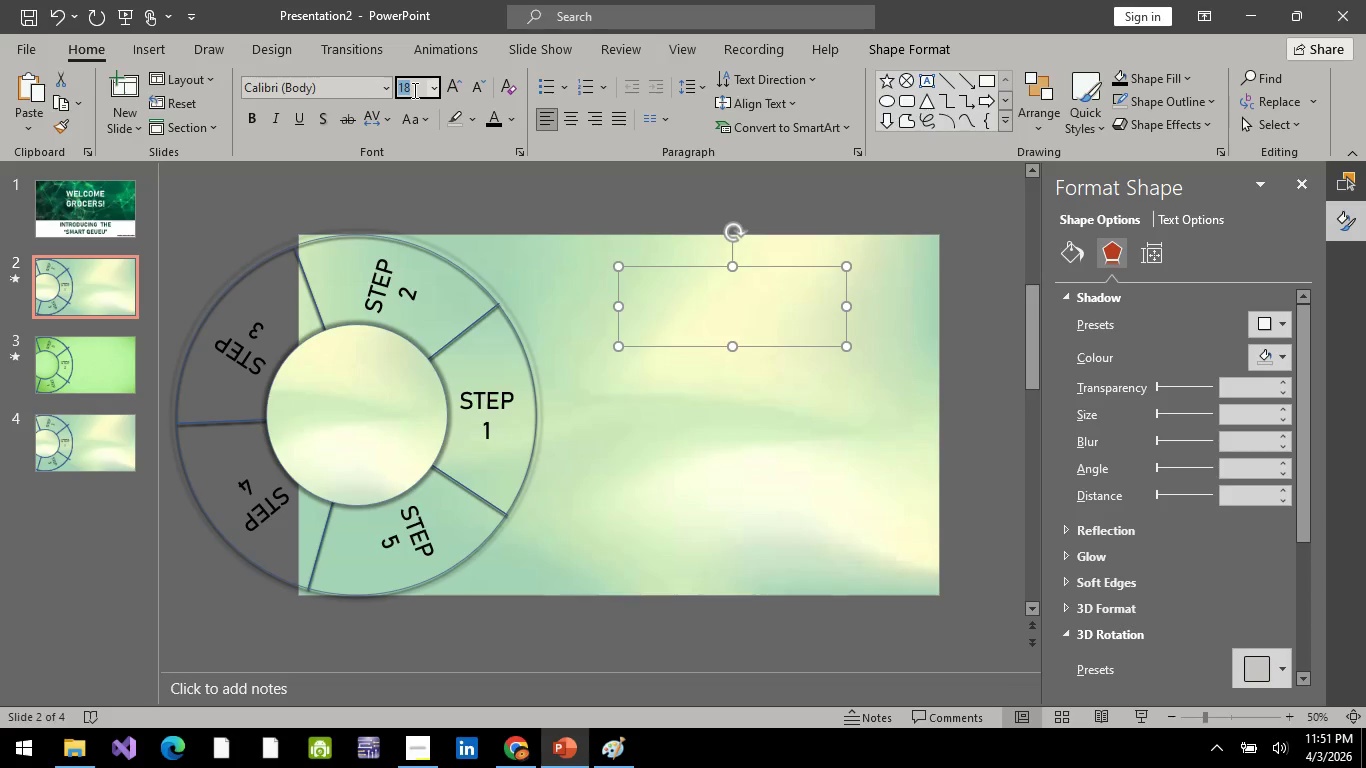 
type(72)
 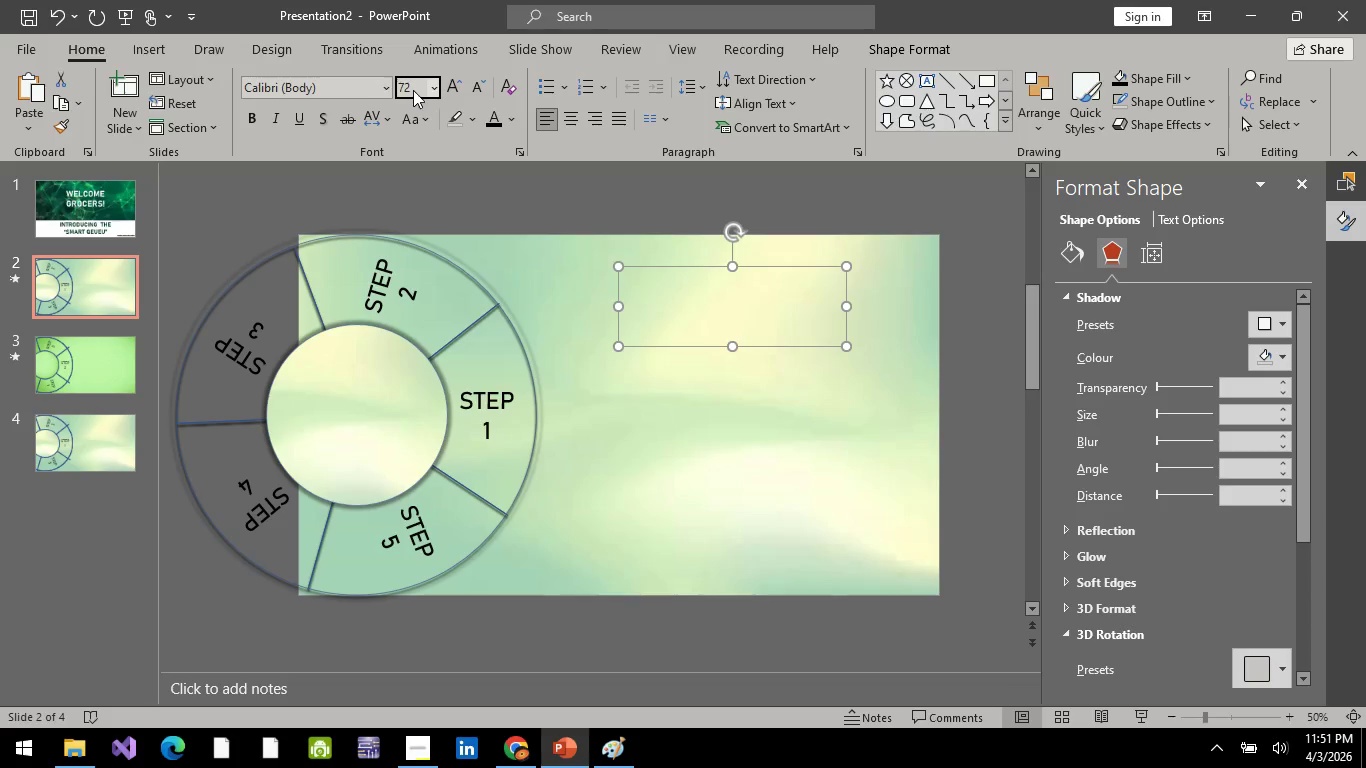 
key(Enter)
 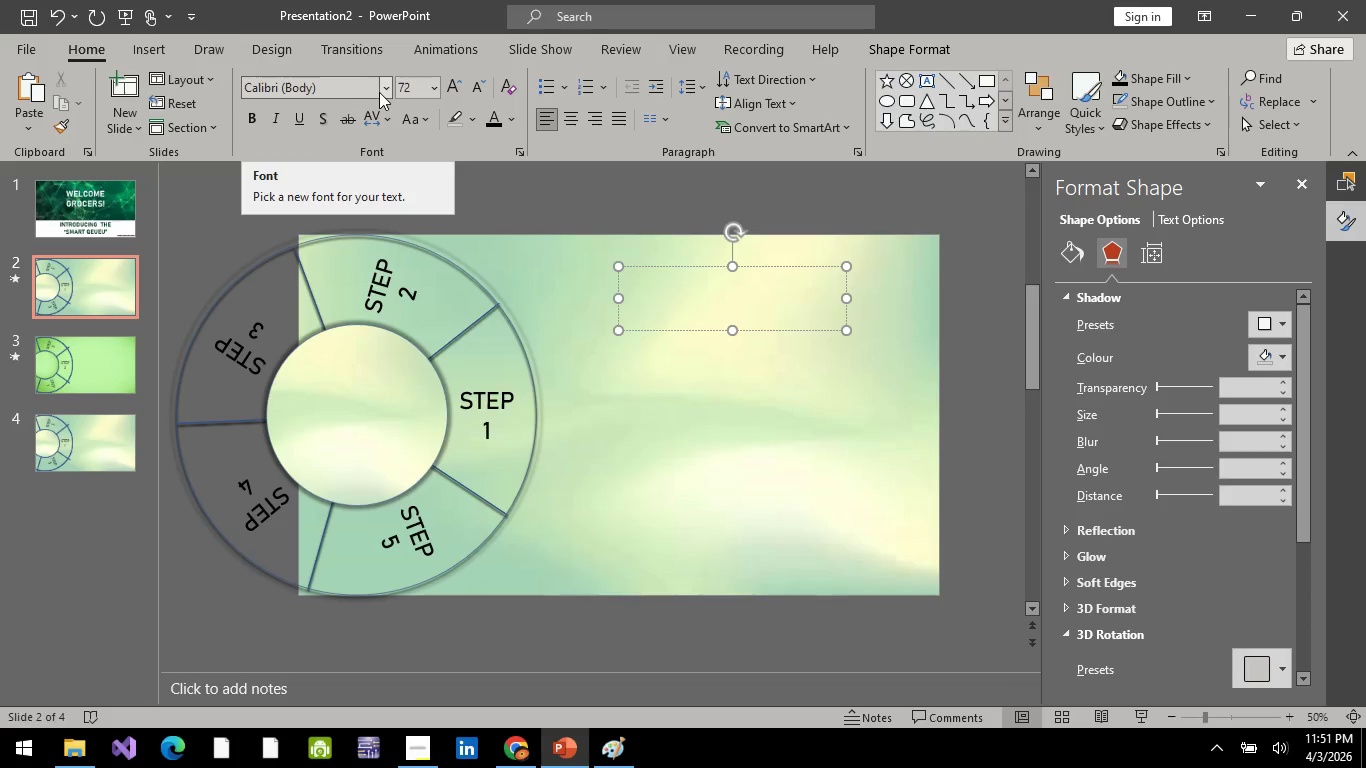 
left_click([379, 92])
 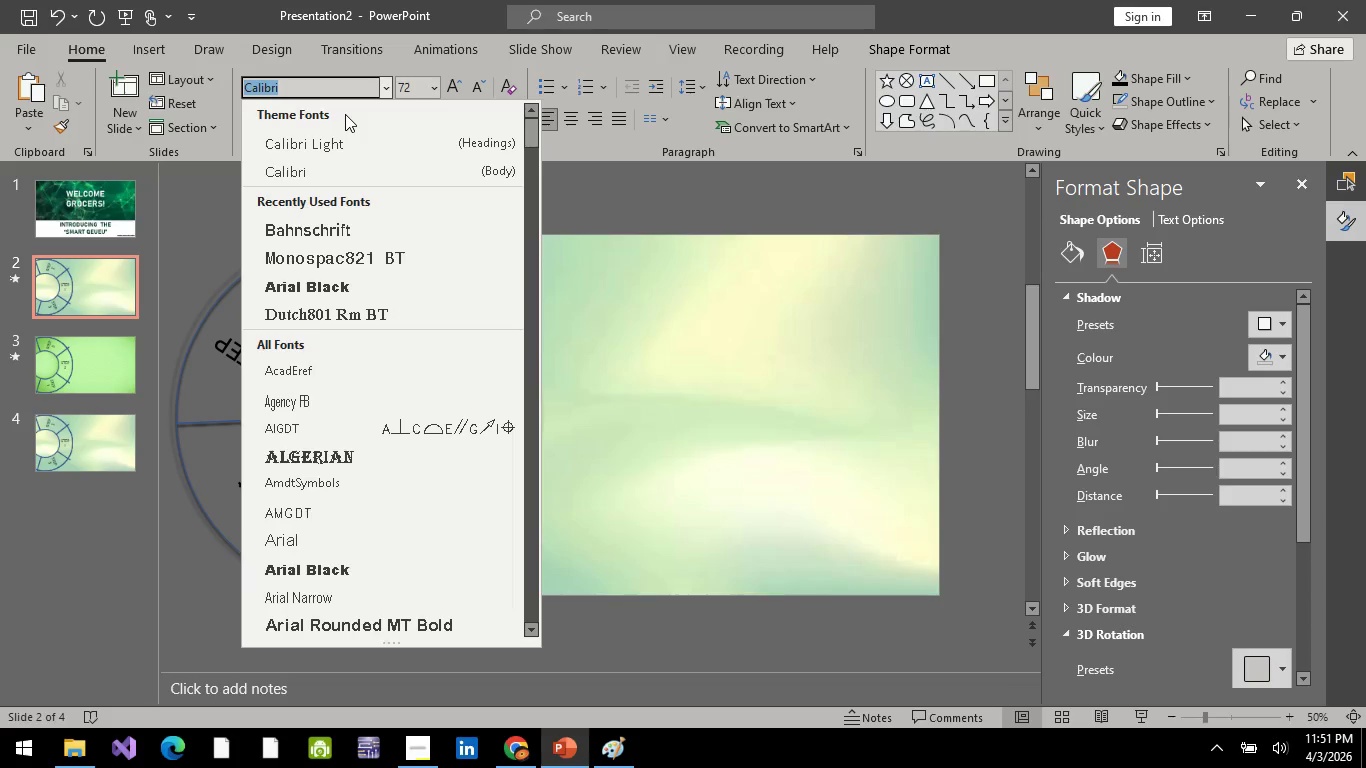 
type(lor)
key(Backspace)
key(Backspace)
key(Backspace)
 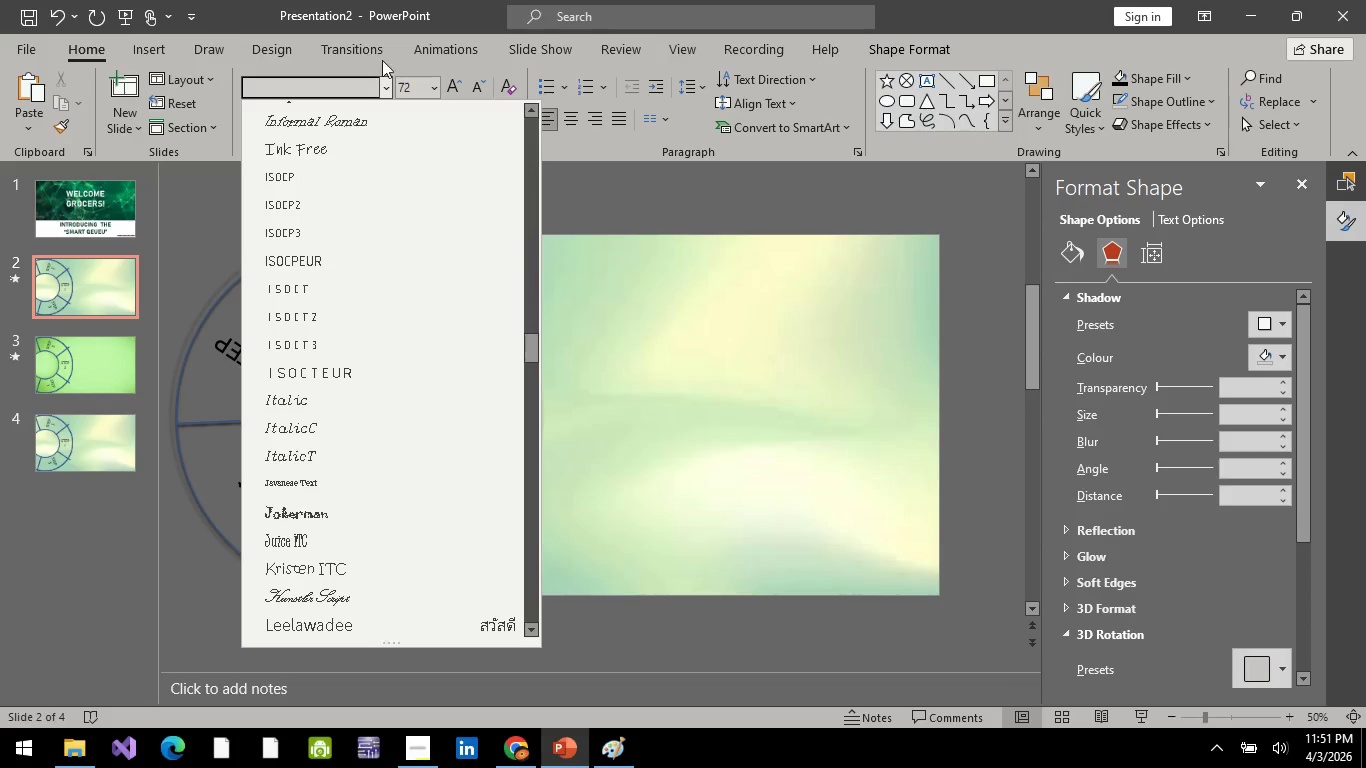 
scroll: coordinate [387, 480], scroll_direction: down, amount: 18.0
 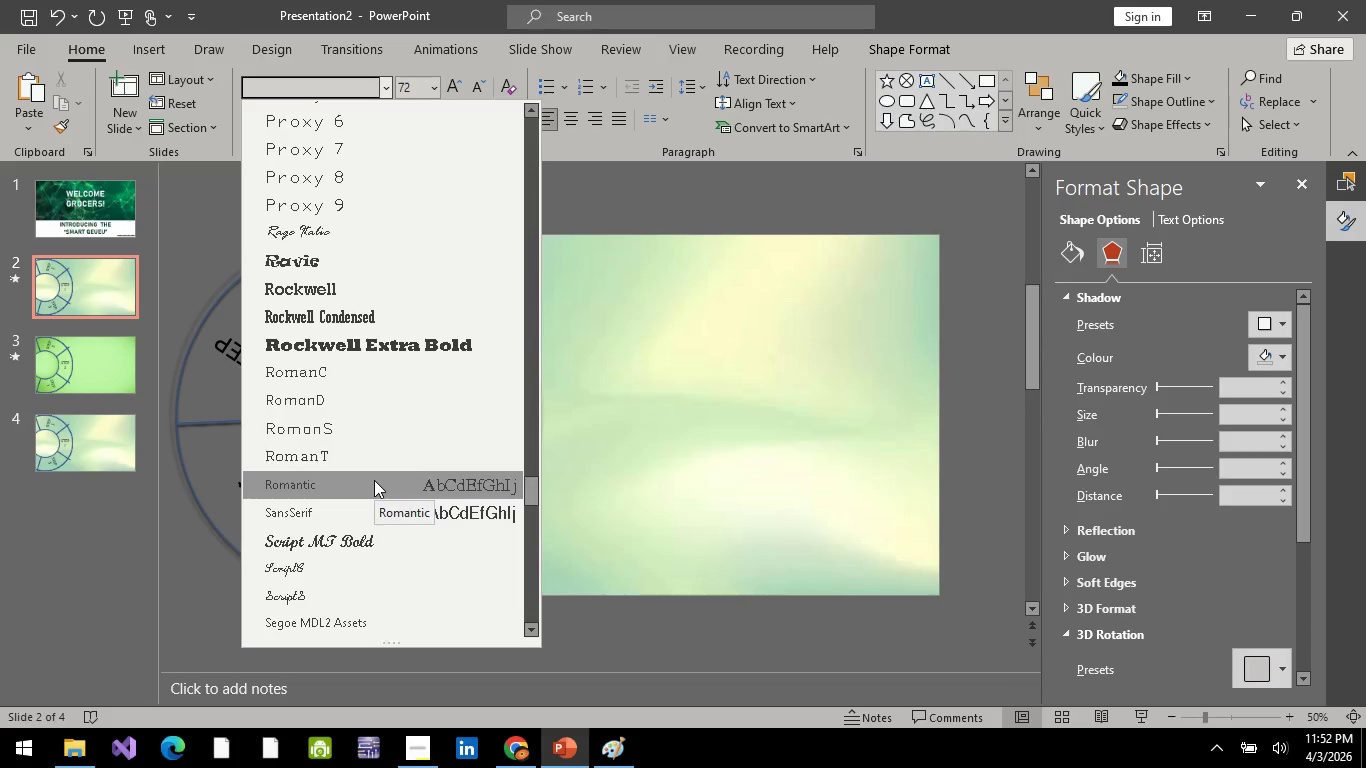 
wait(28.23)
 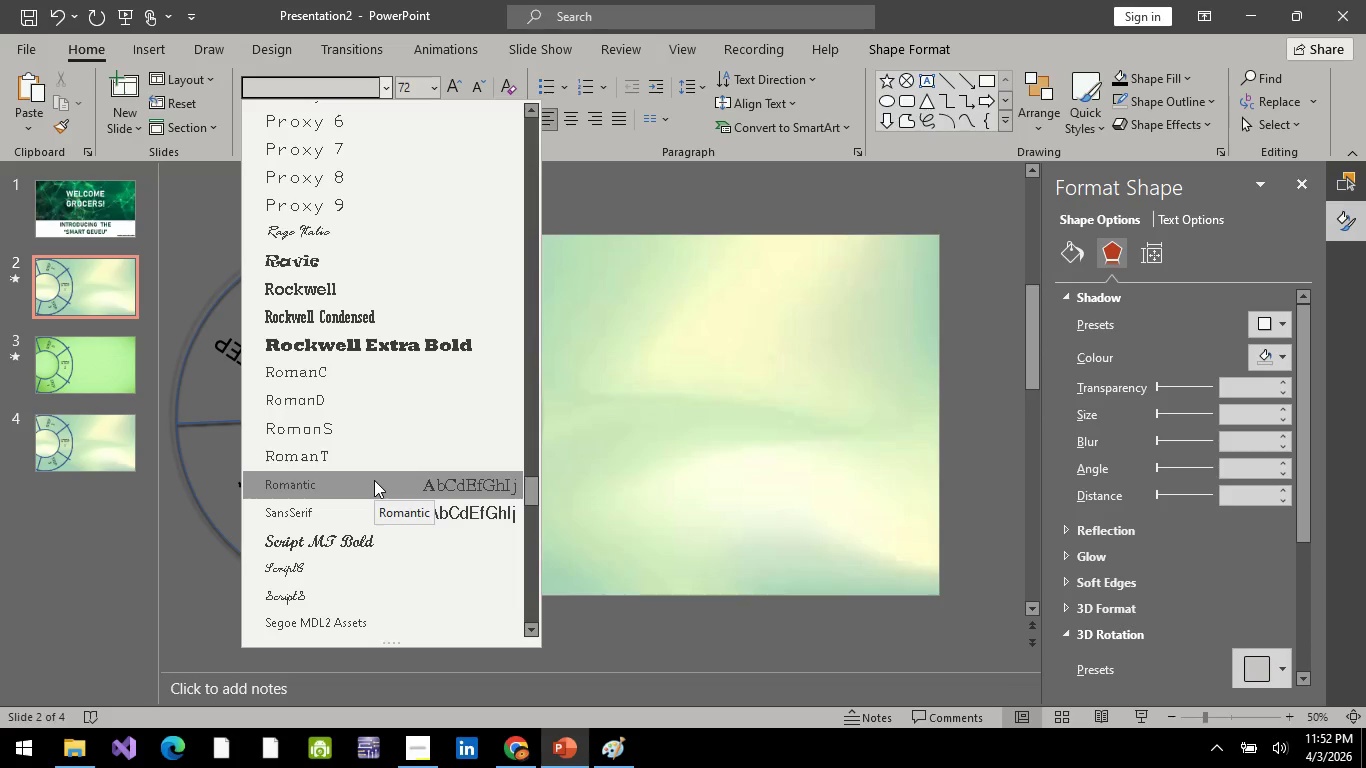 
double_click([313, 85])
 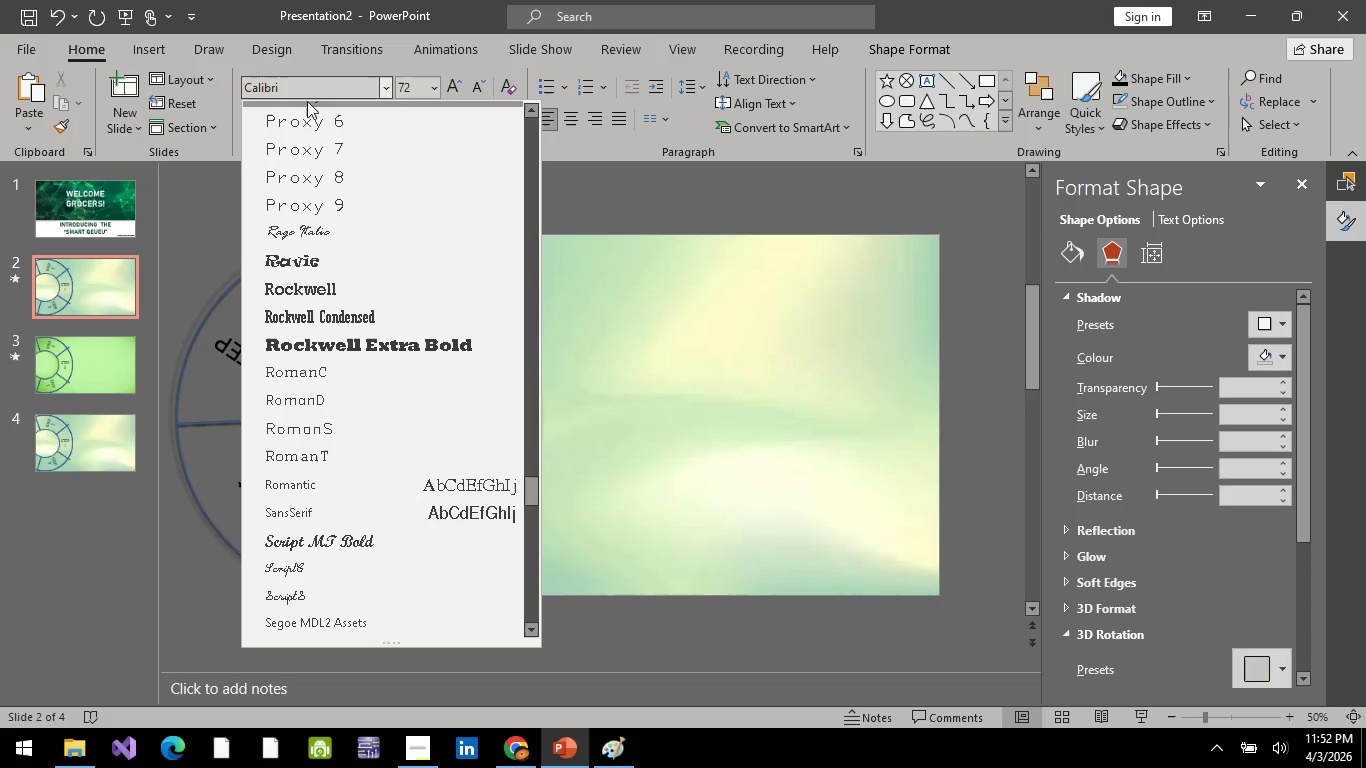 
left_click([312, 90])
 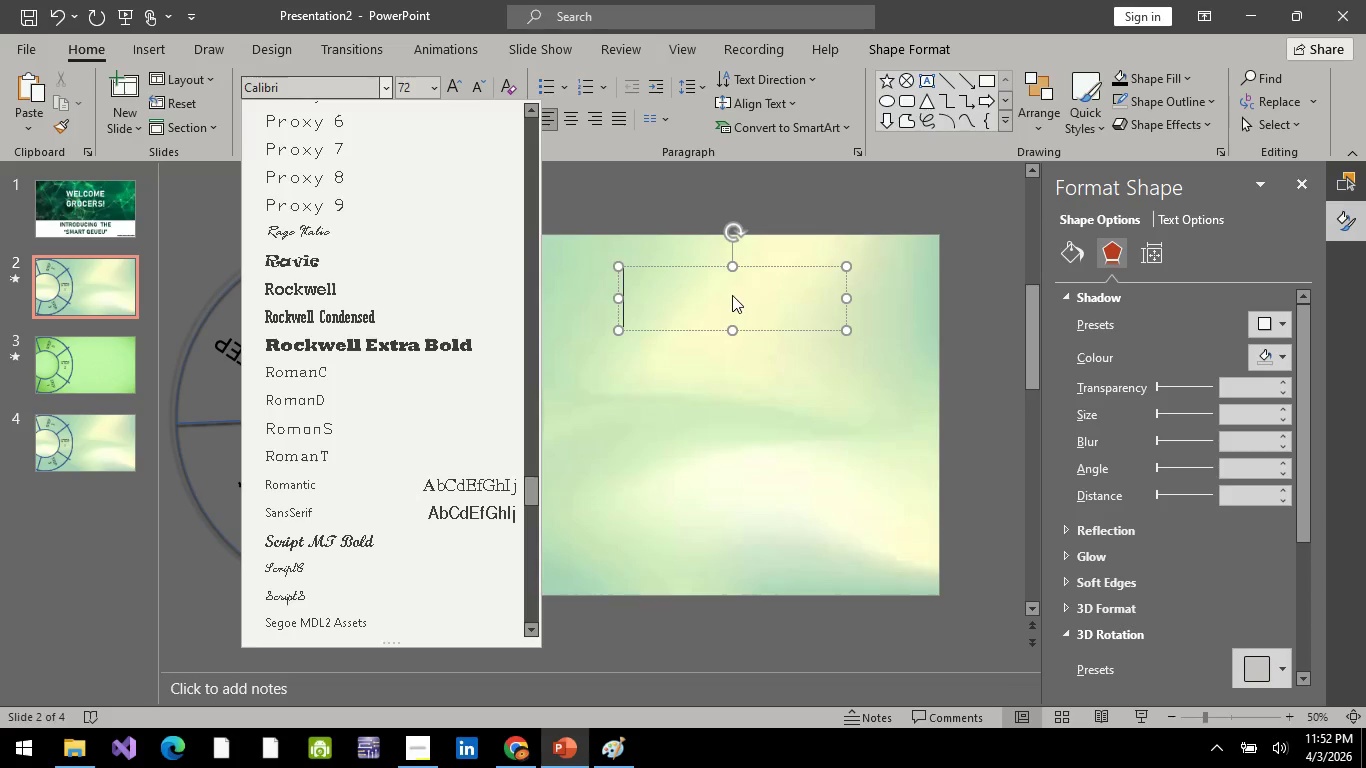 
left_click([732, 295])
 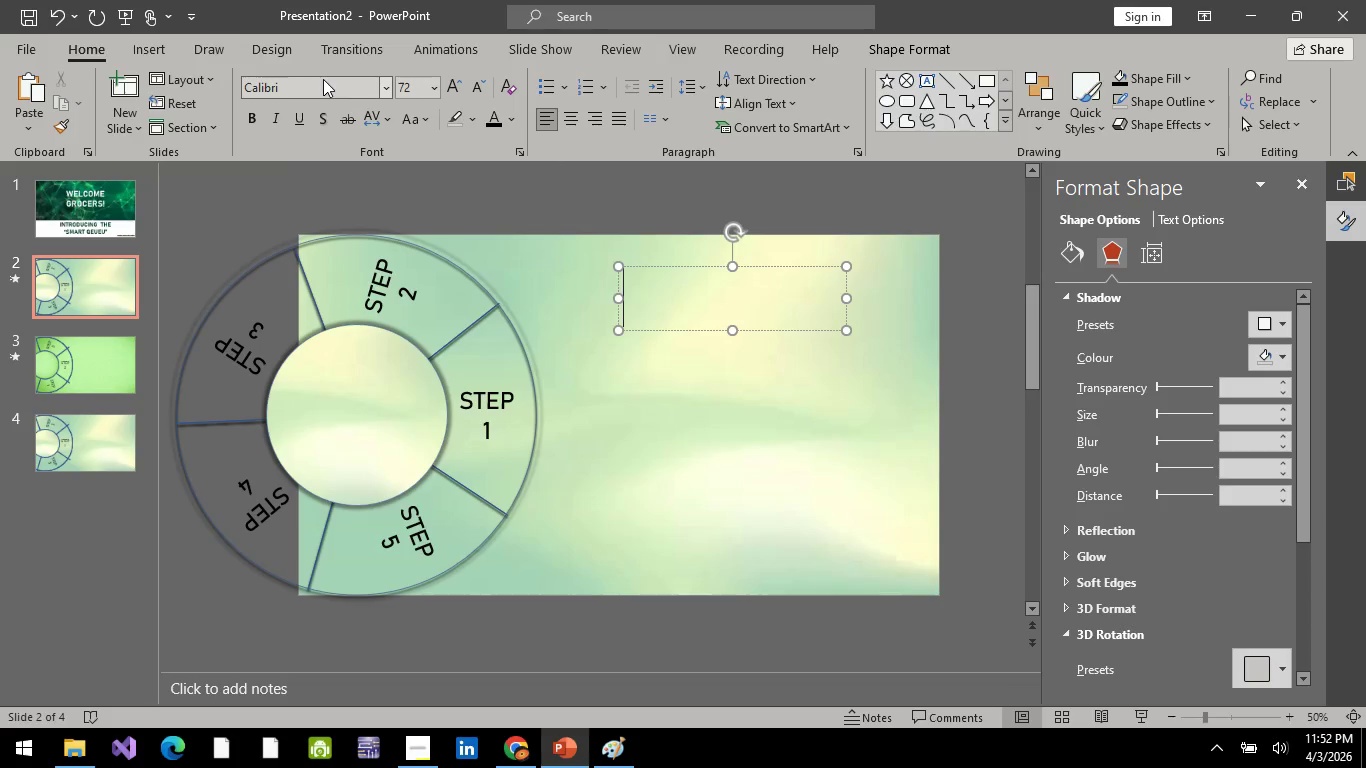 
double_click([318, 86])
 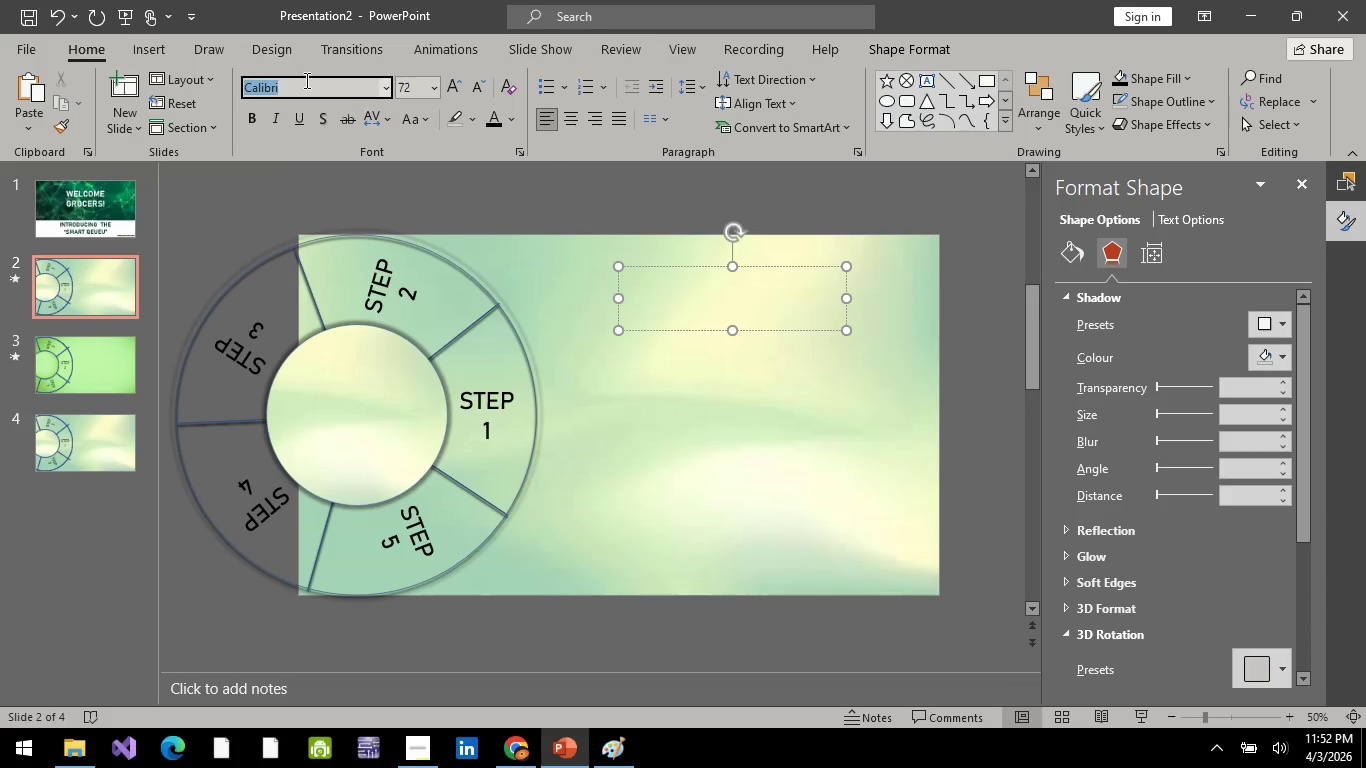 
type(helvetica)
 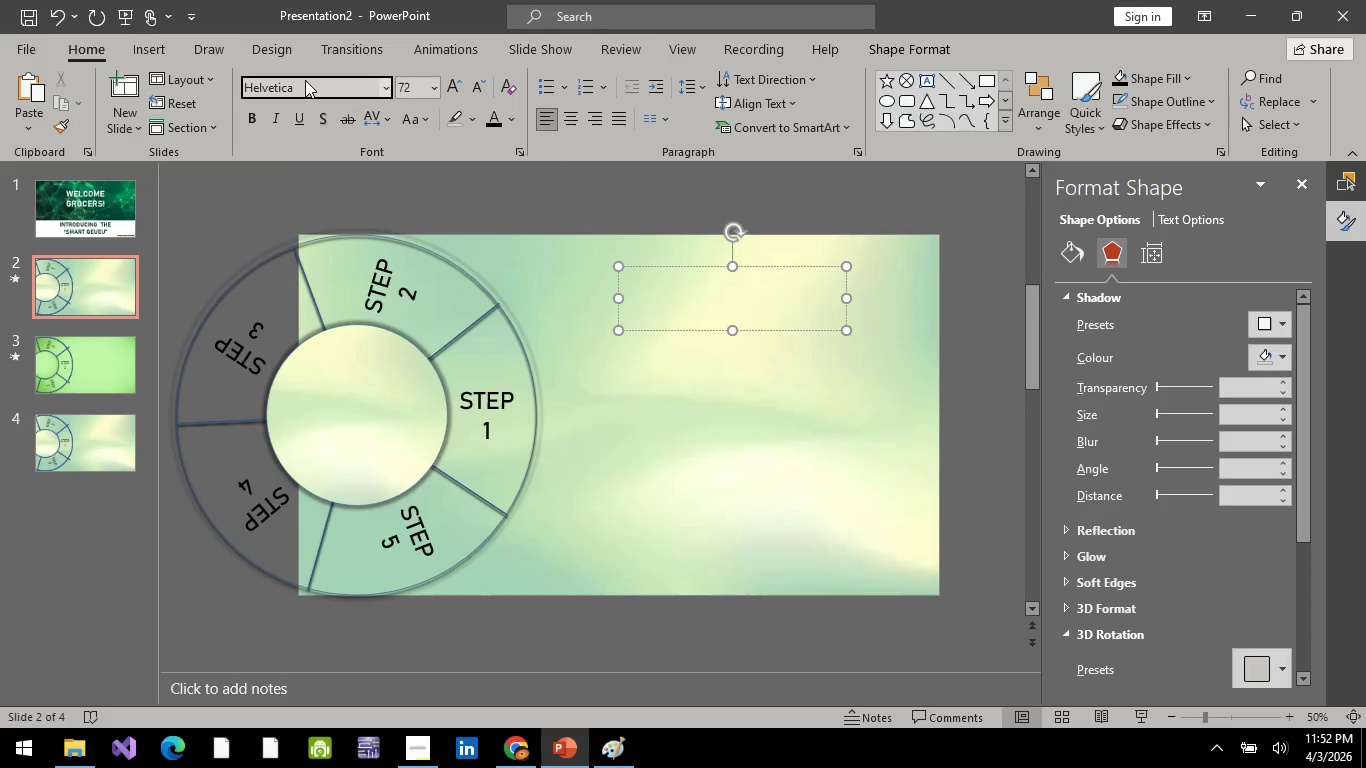 
key(Enter)
 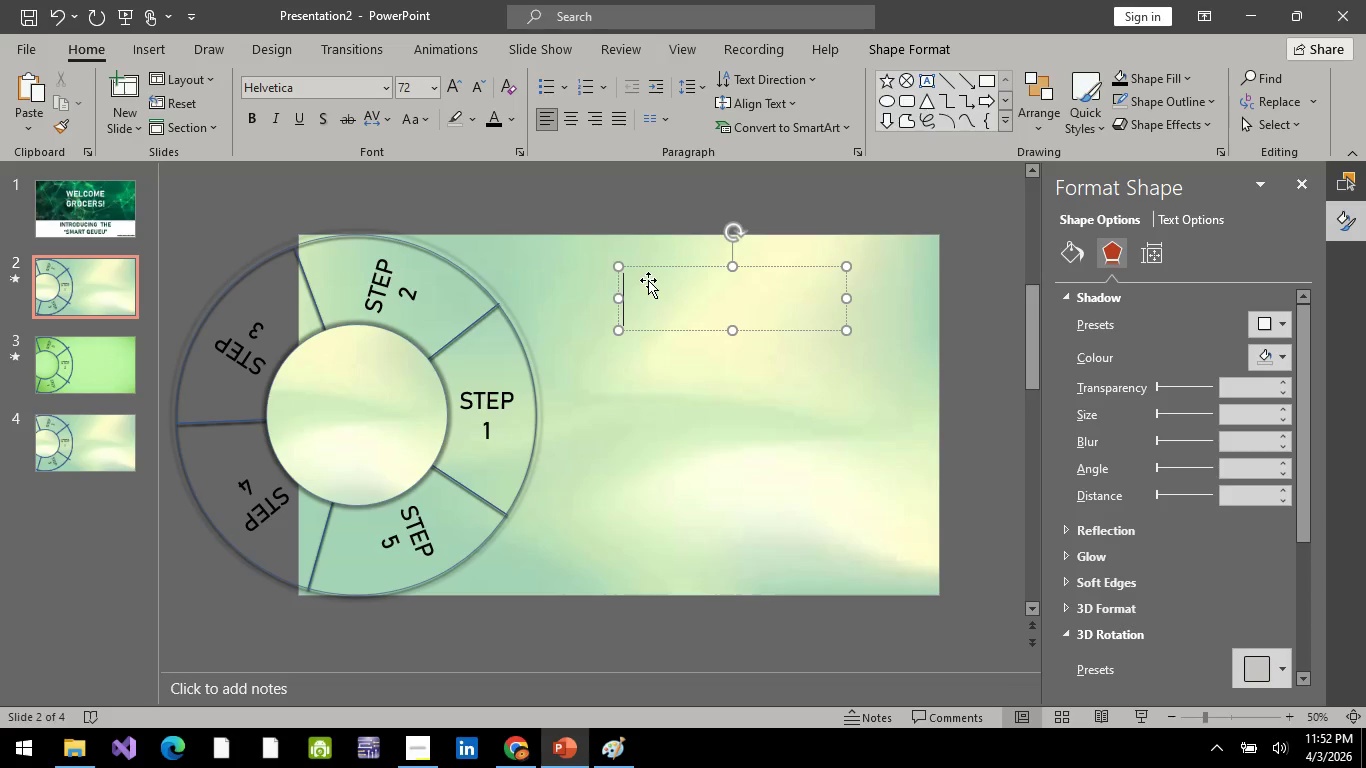 
type(f)
key(Backspace)
type(Firsy)
key(Backspace)
type(t)
 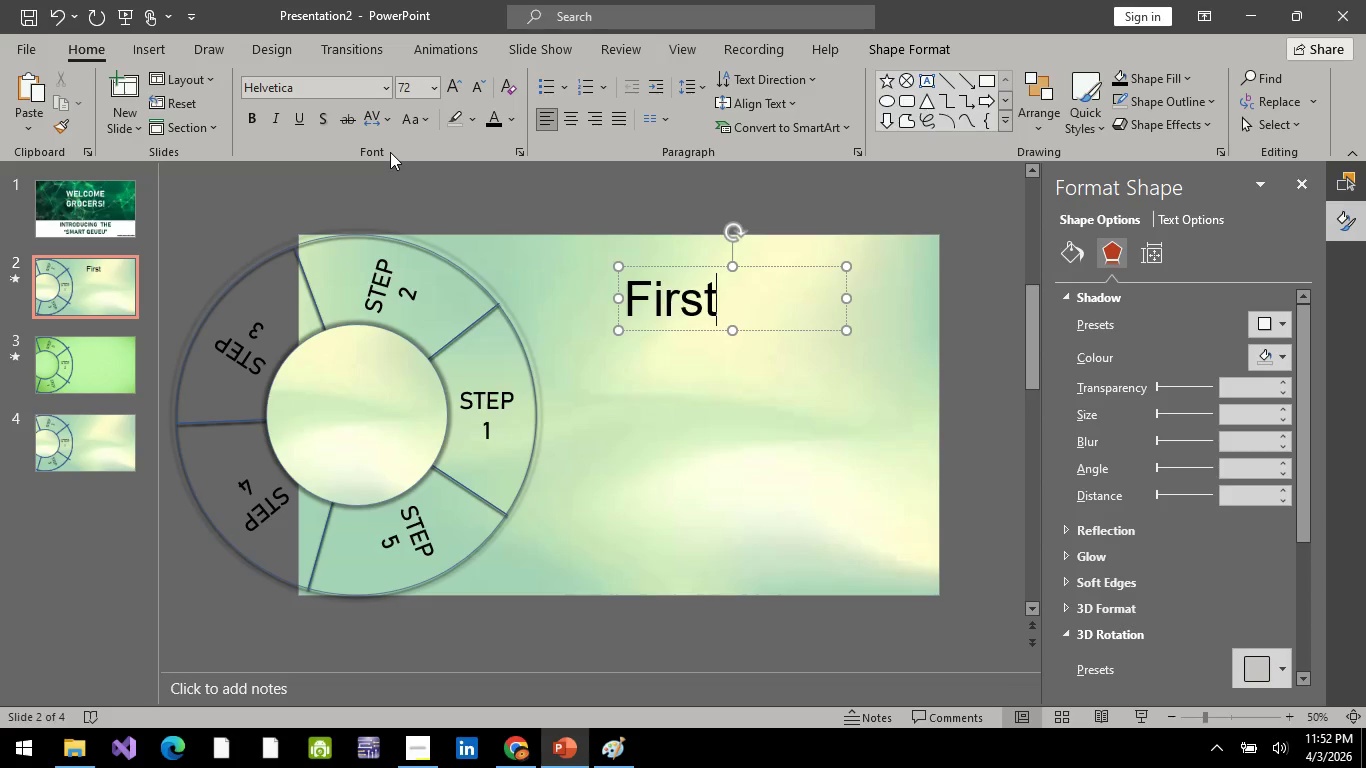 
key(Control+A)
 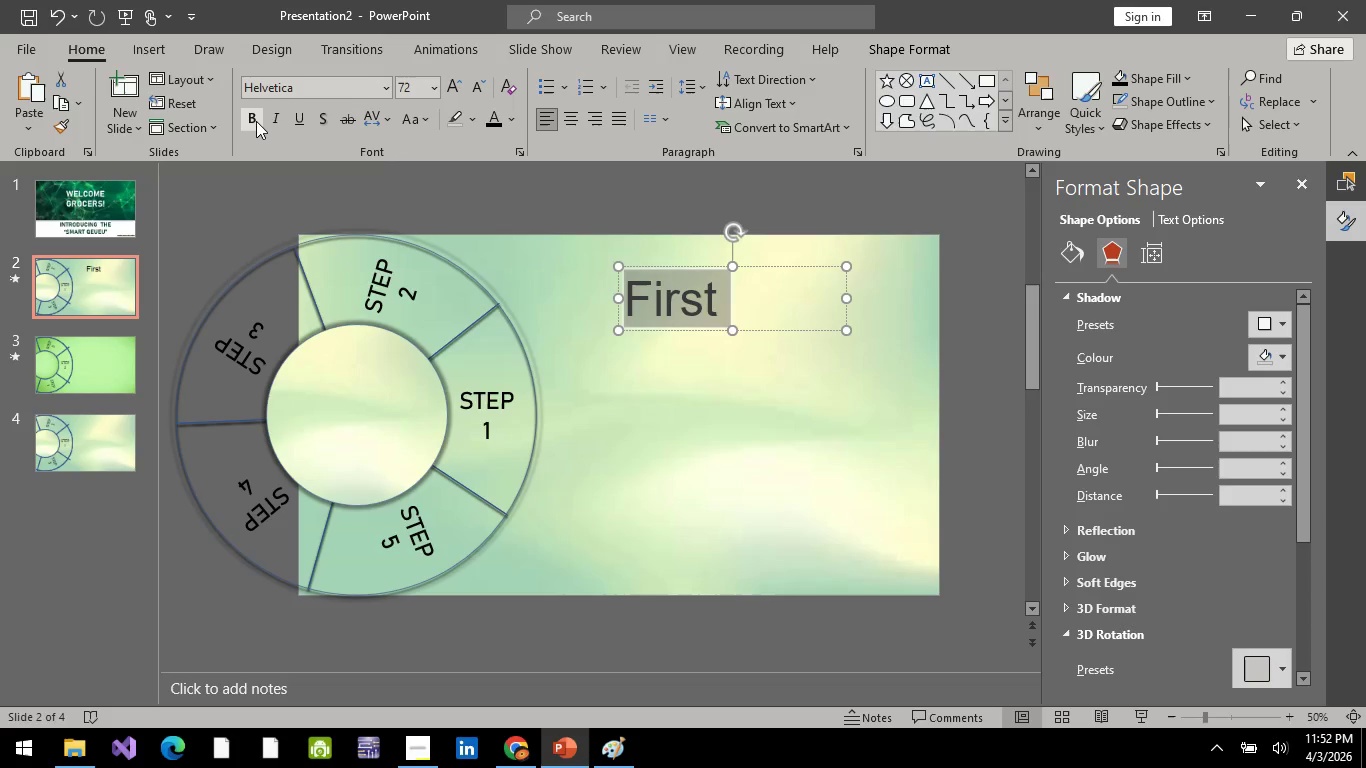 
left_click([255, 121])
 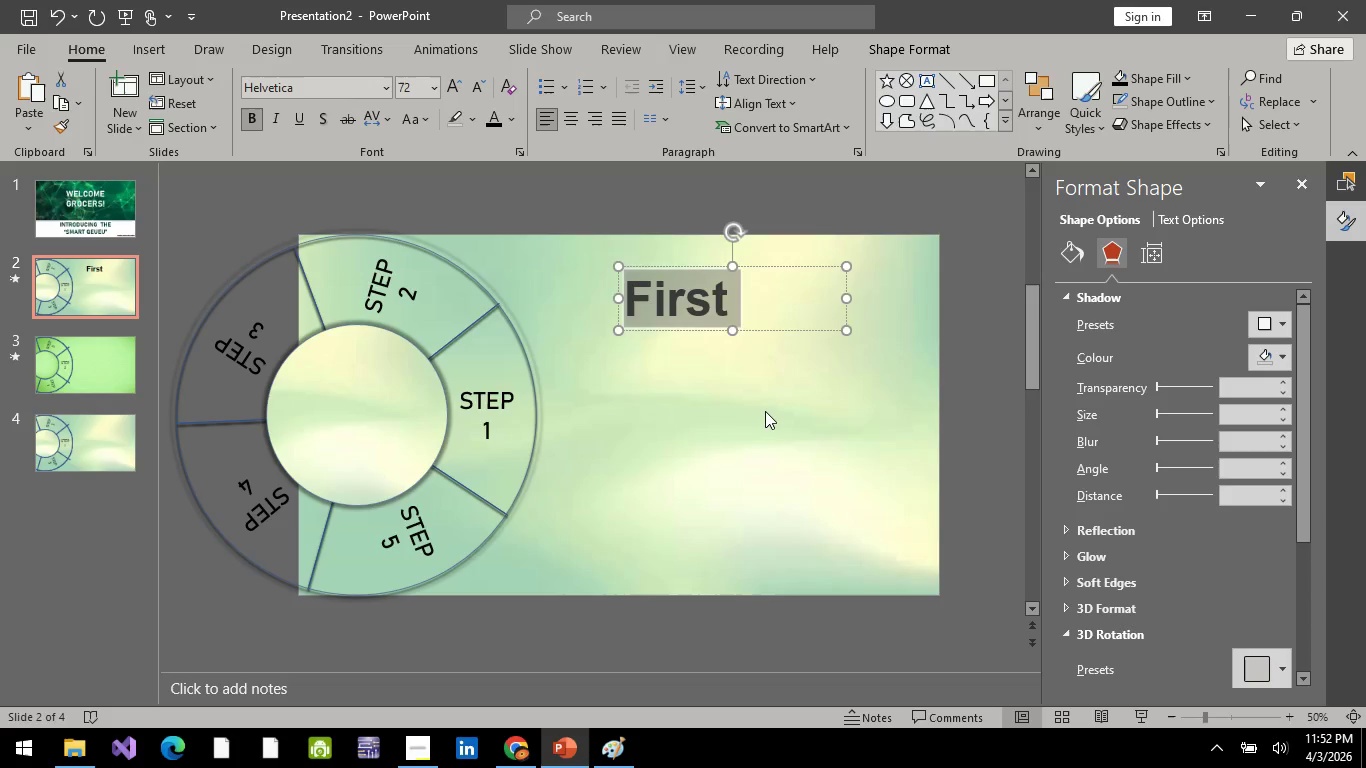 
left_click([765, 411])
 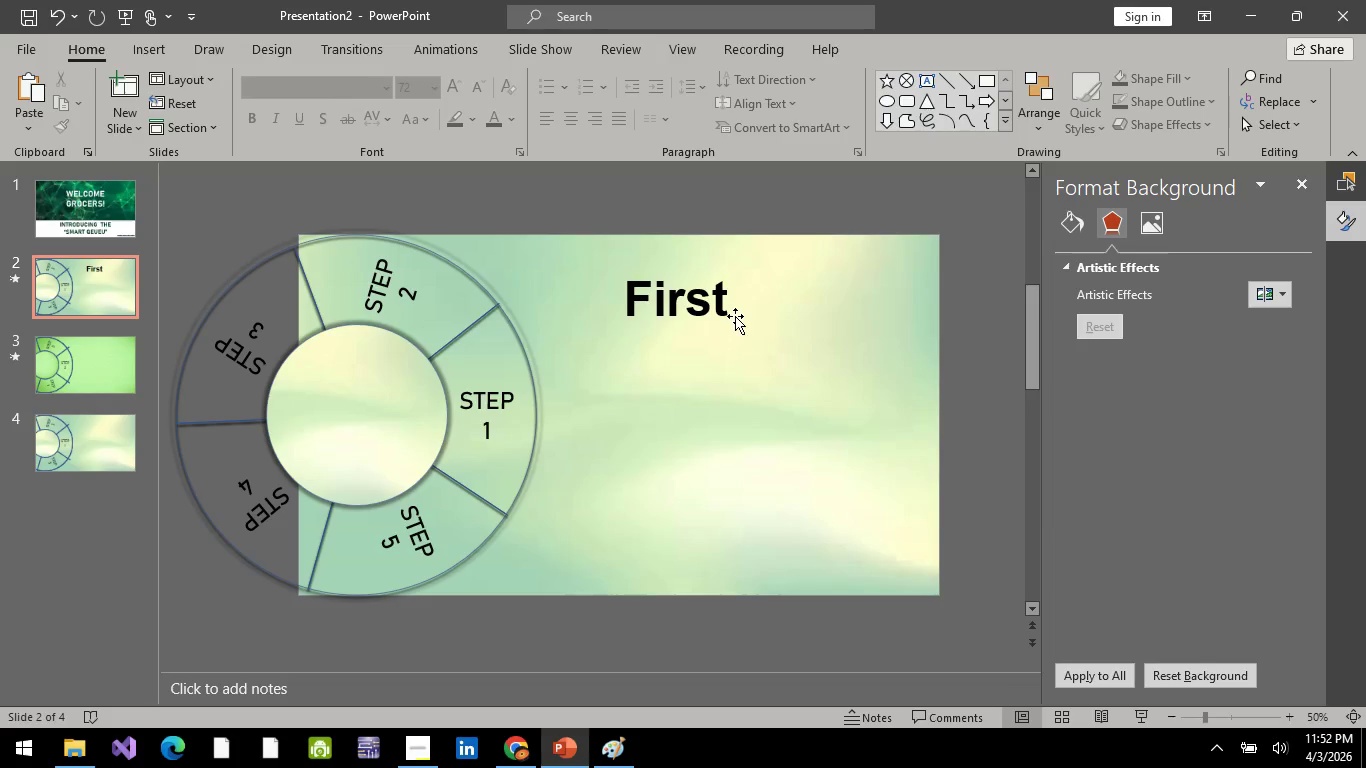 
left_click([735, 316])
 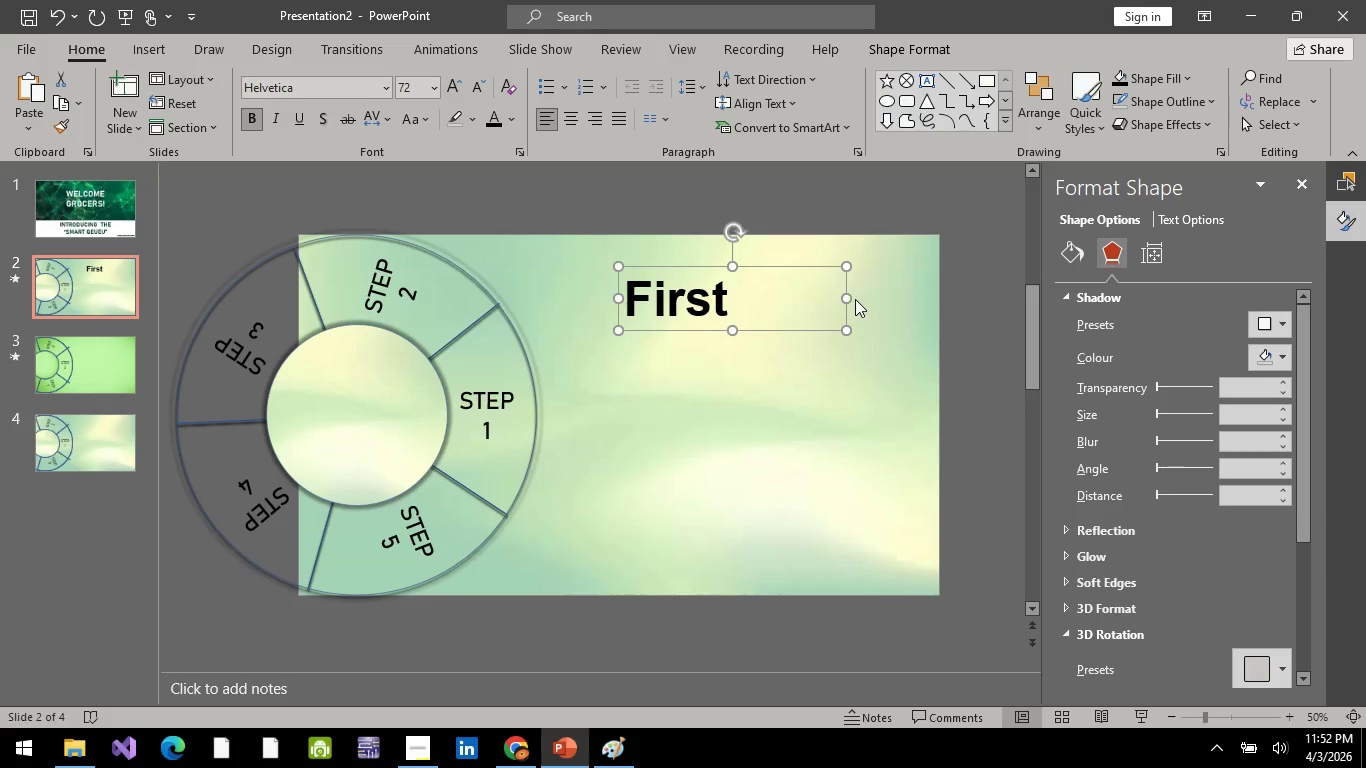 
left_click_drag(start_coordinate=[849, 300], to_coordinate=[742, 313])